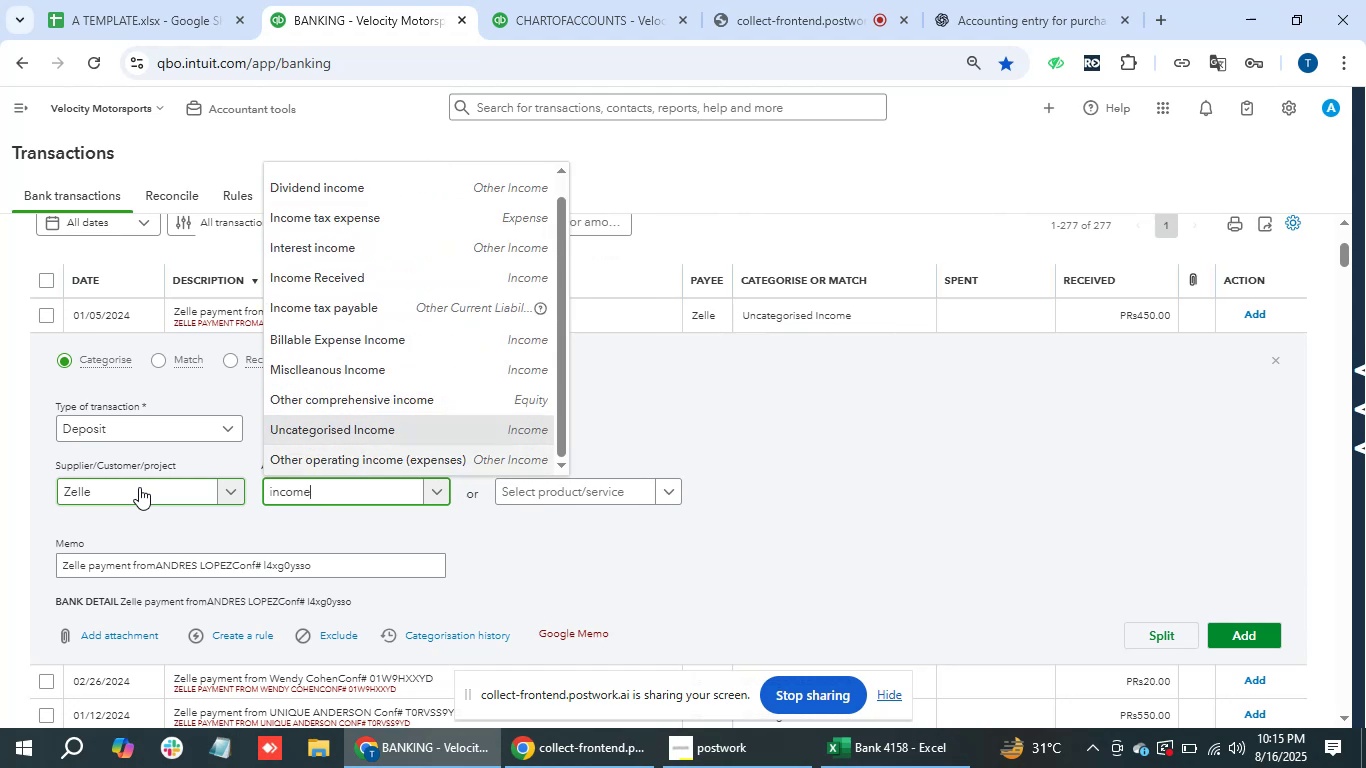 
key(ArrowDown)
 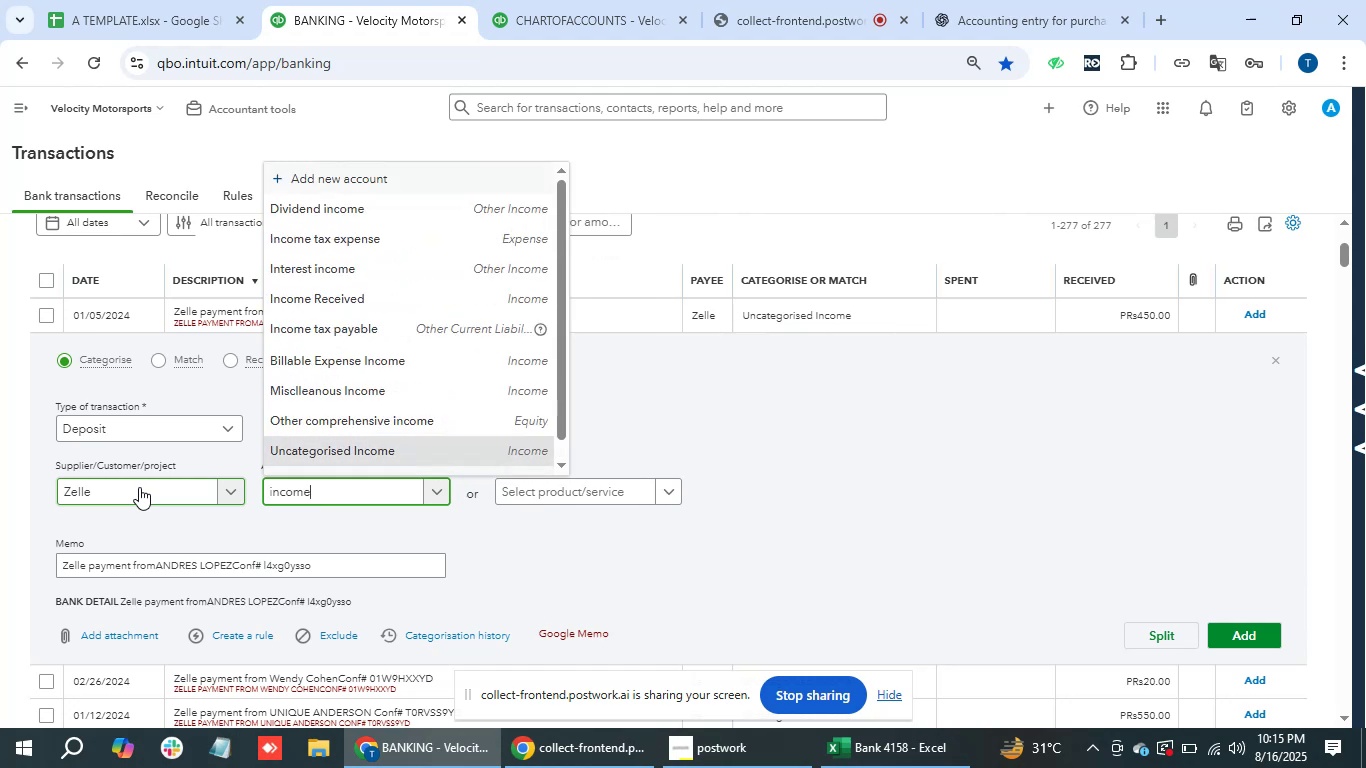 
key(ArrowDown)
 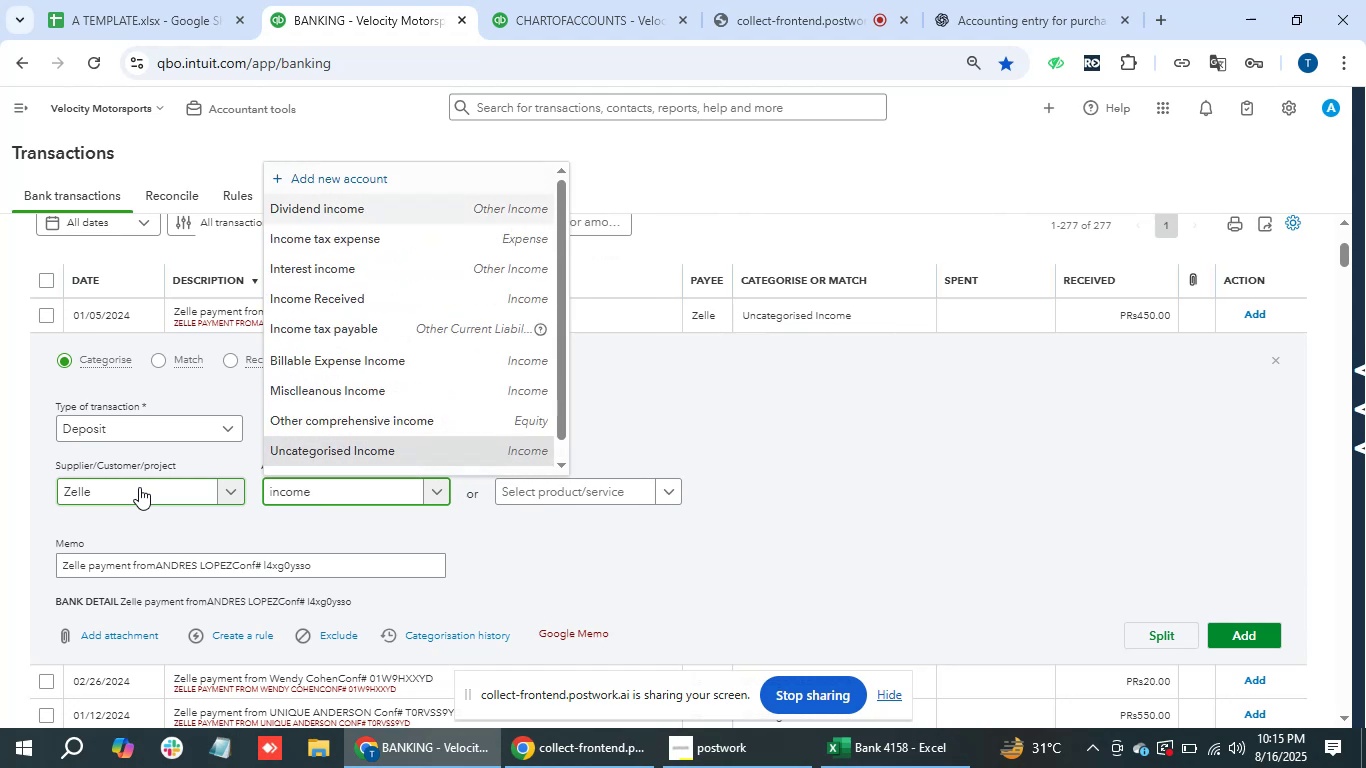 
key(ArrowDown)
 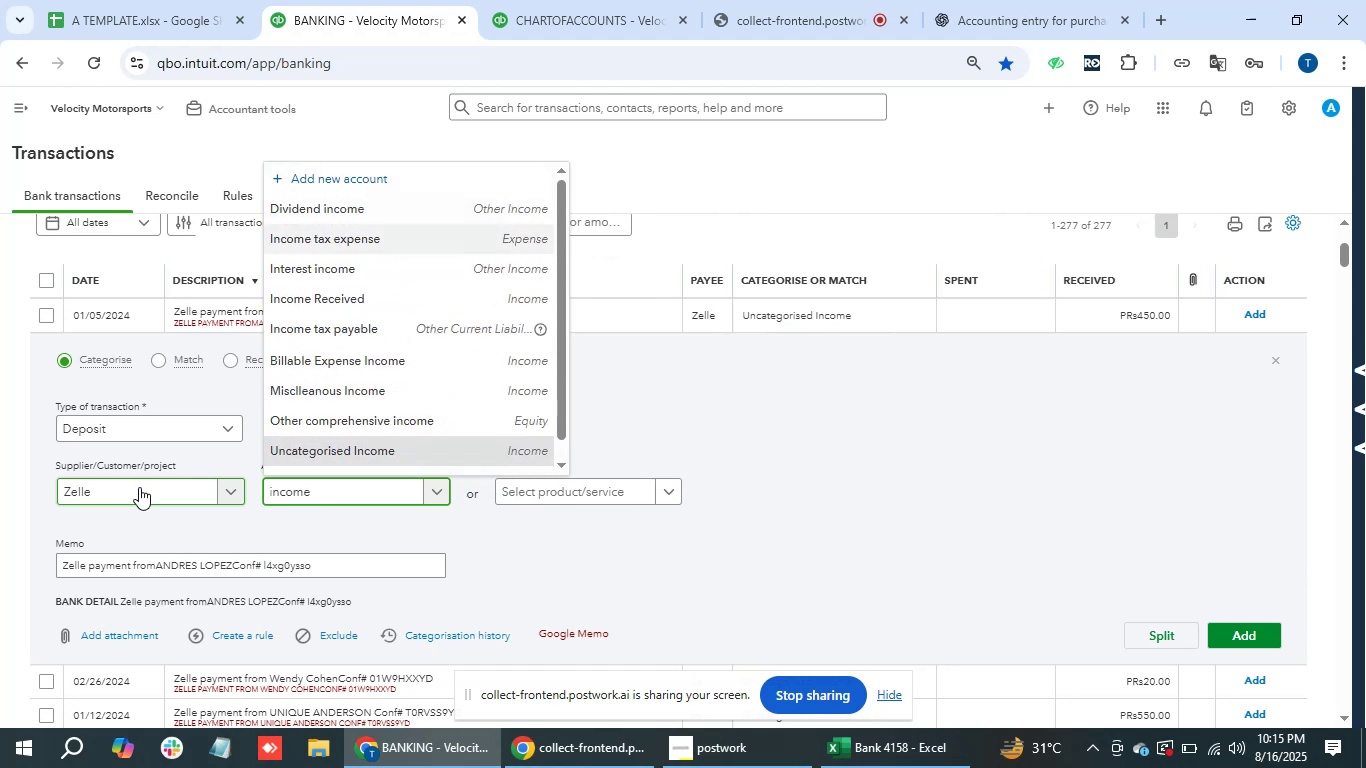 
key(ArrowDown)
 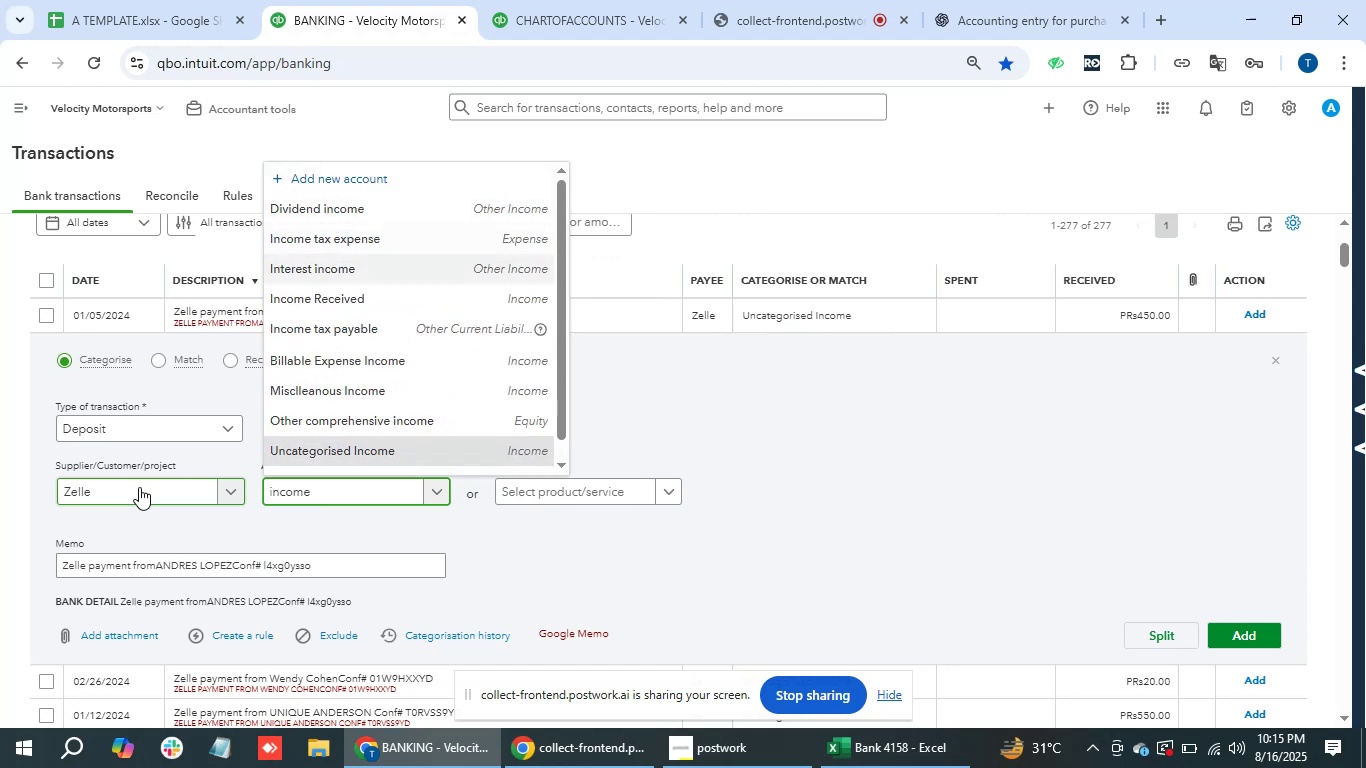 
key(ArrowDown)
 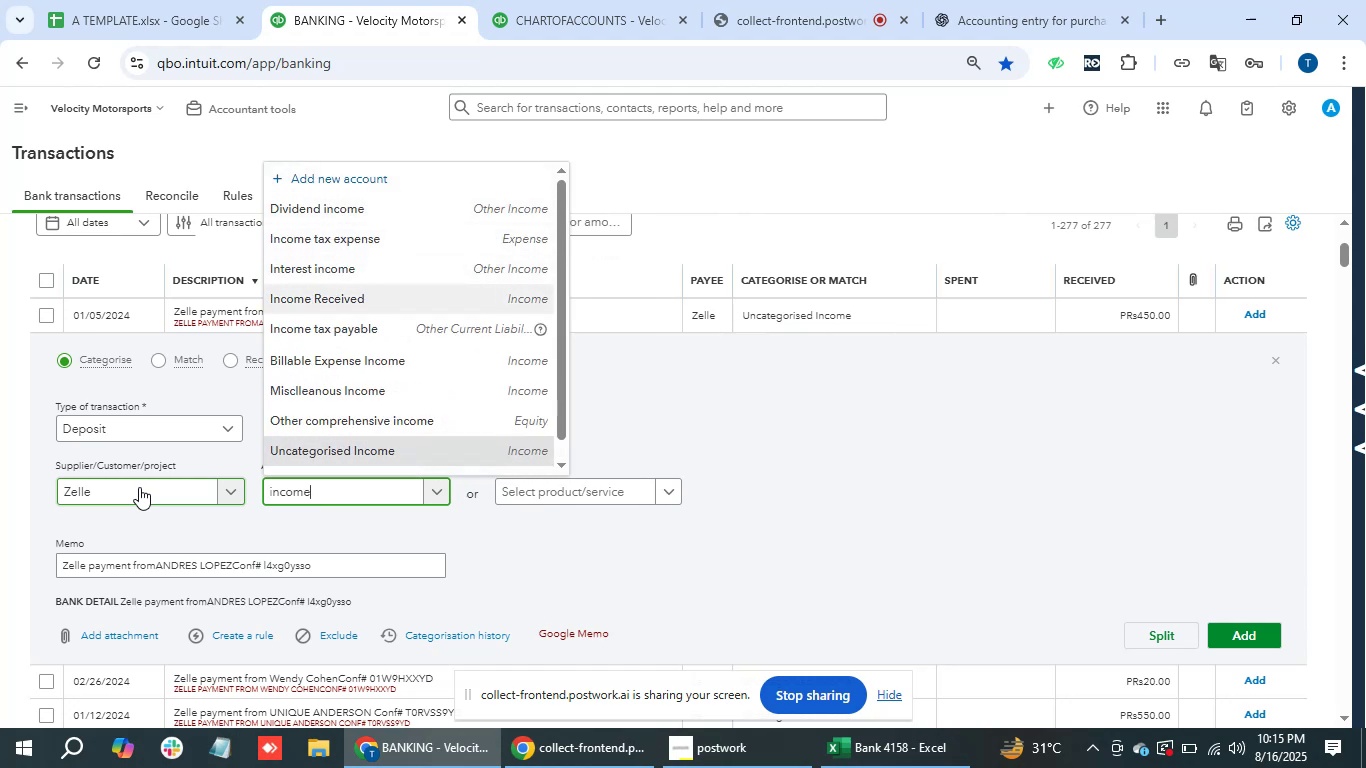 
key(Shift+ShiftRight)
 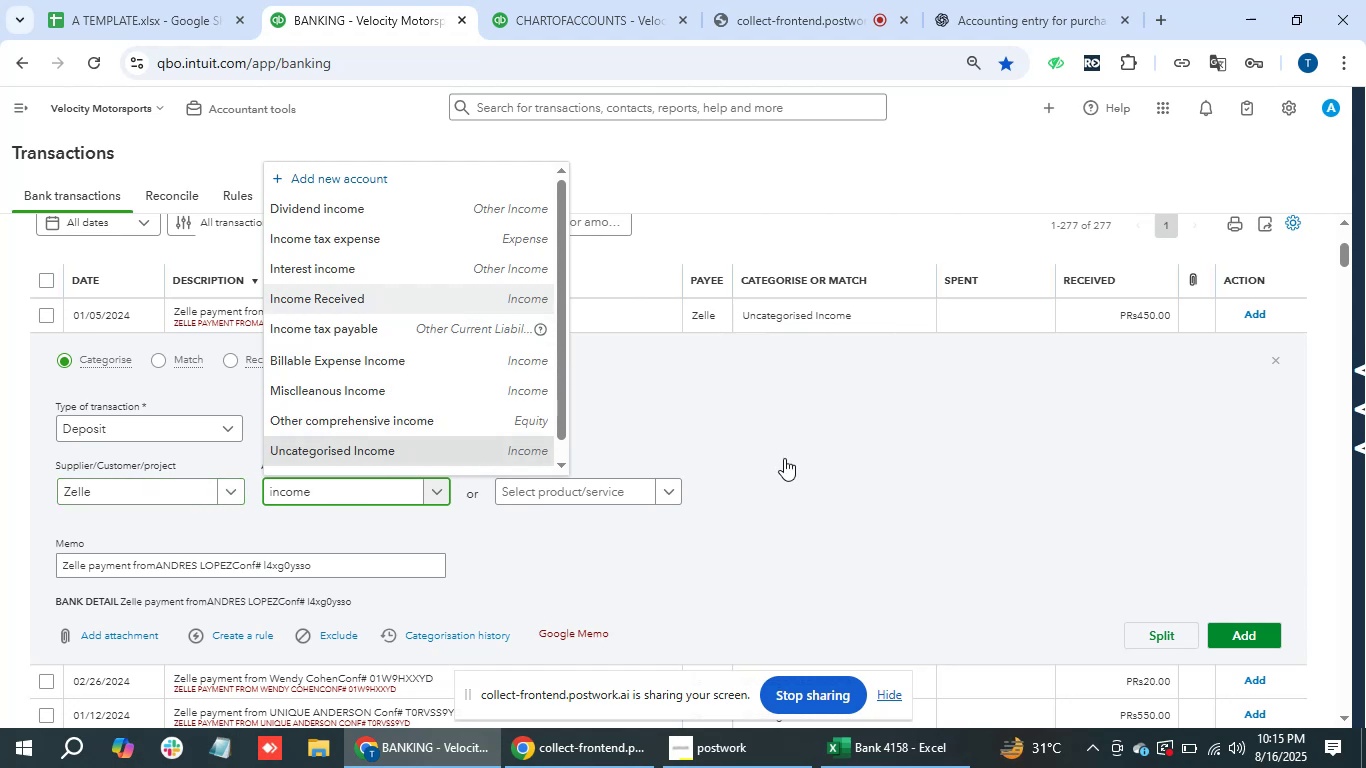 
wait(6.65)
 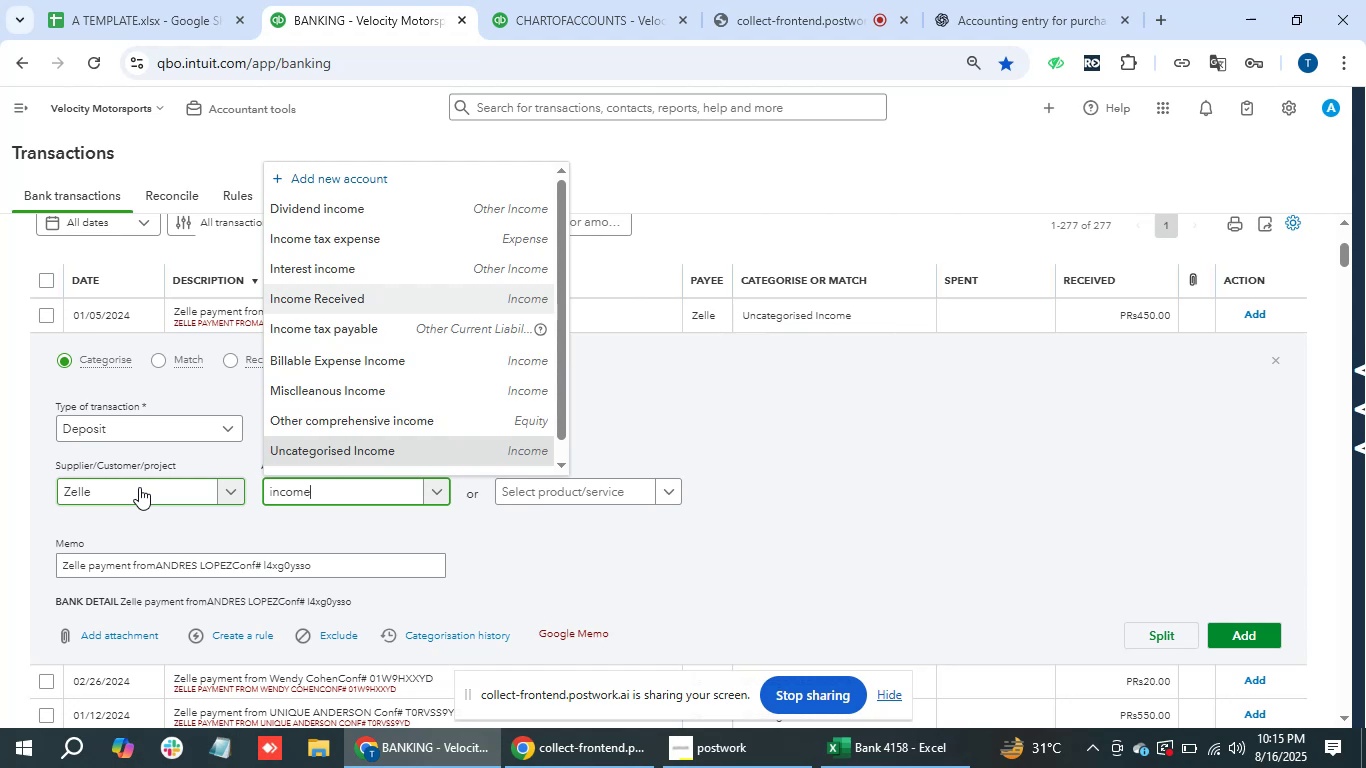 
left_click([1255, 638])
 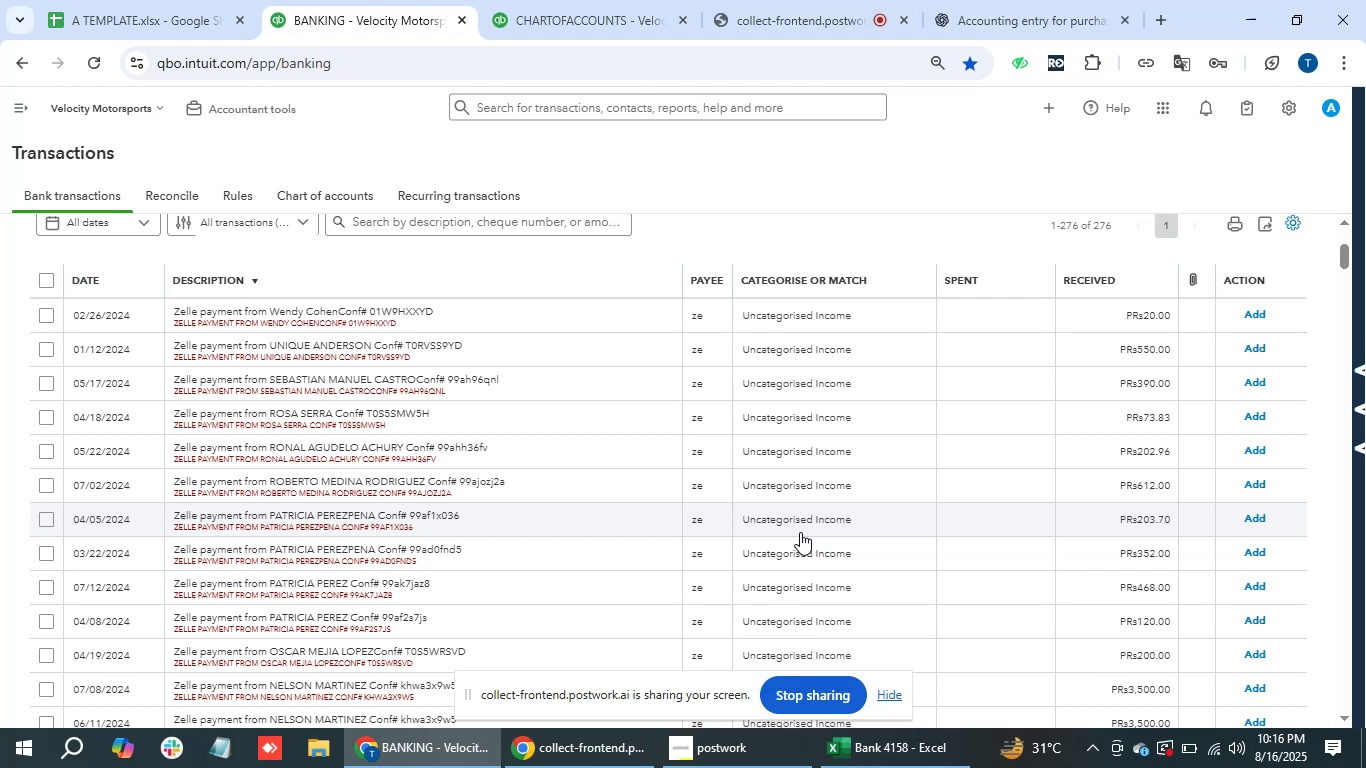 
wait(103.11)
 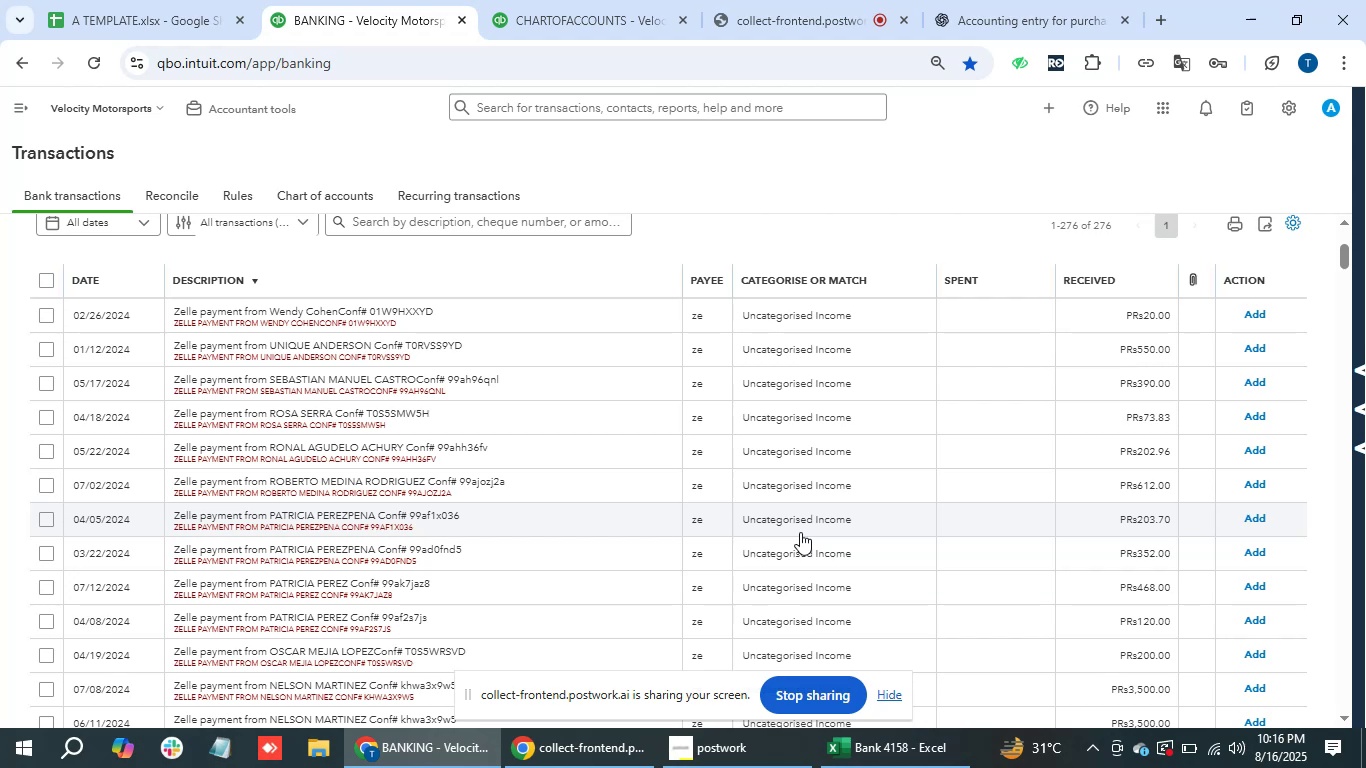 
scroll: coordinate [514, 524], scroll_direction: up, amount: 2.0
 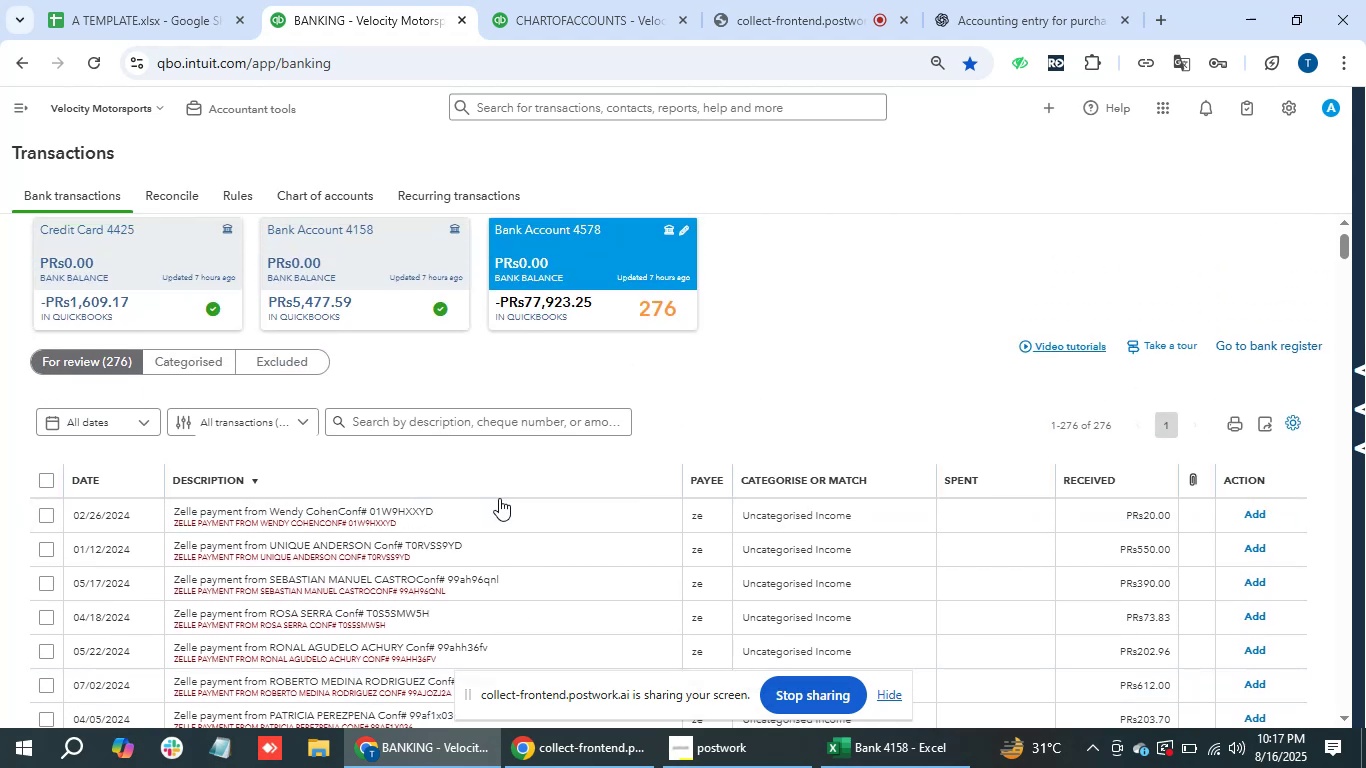 
left_click([503, 518])
 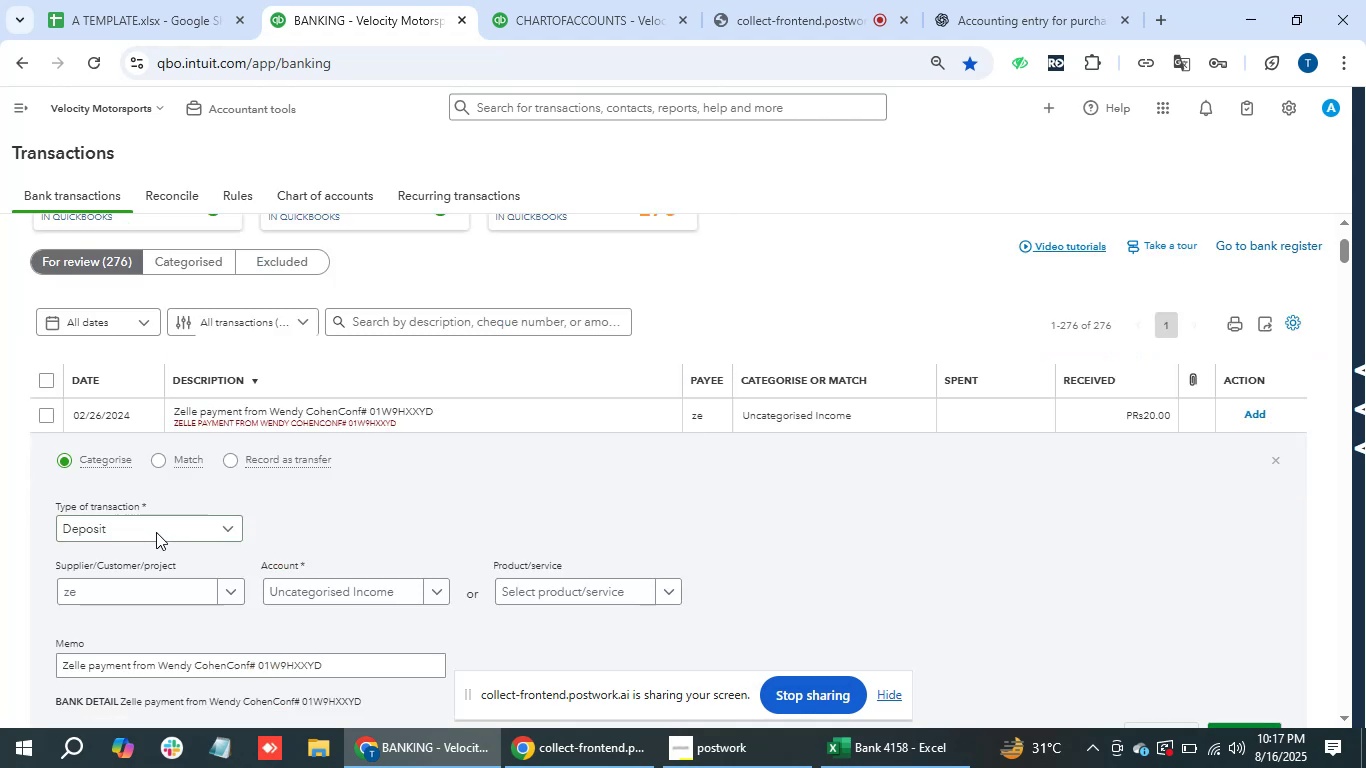 
left_click([141, 600])
 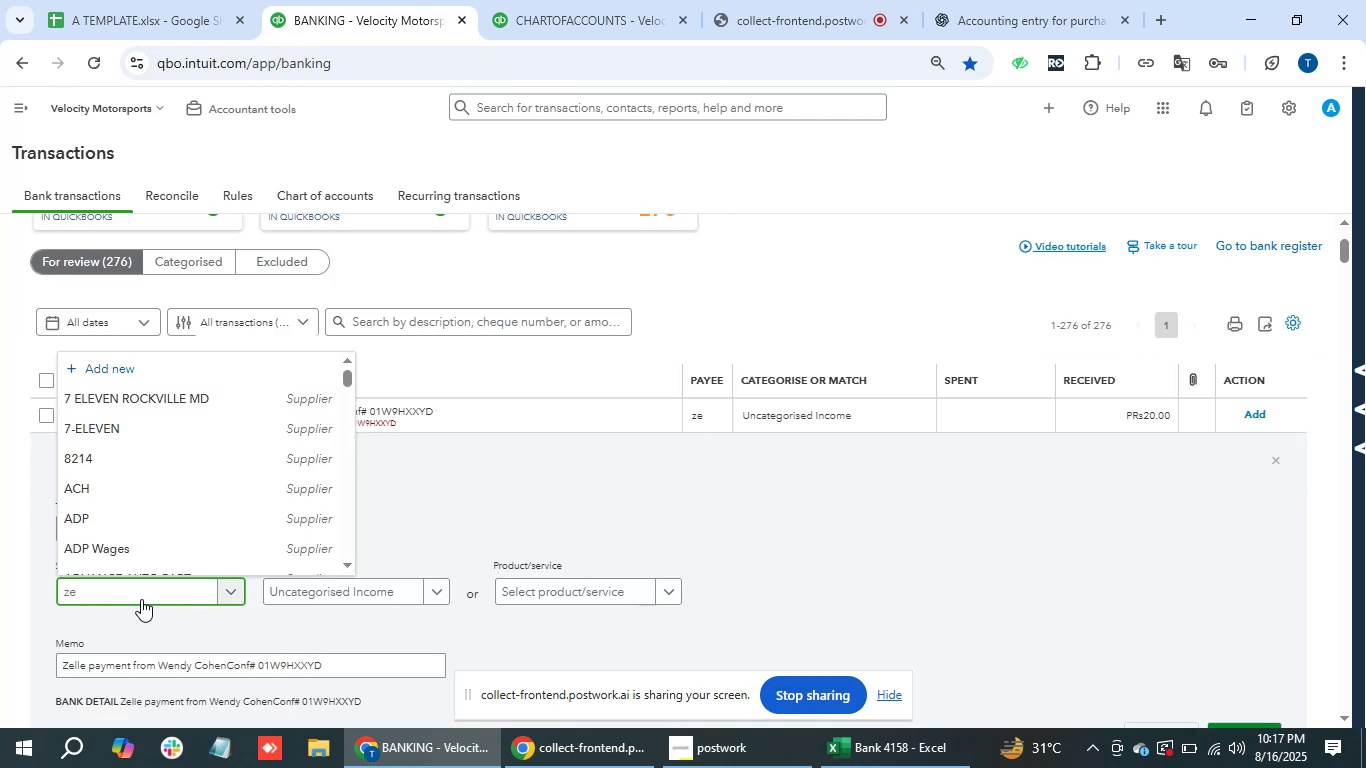 
type(z)
key(Backspace)
type(ll)
 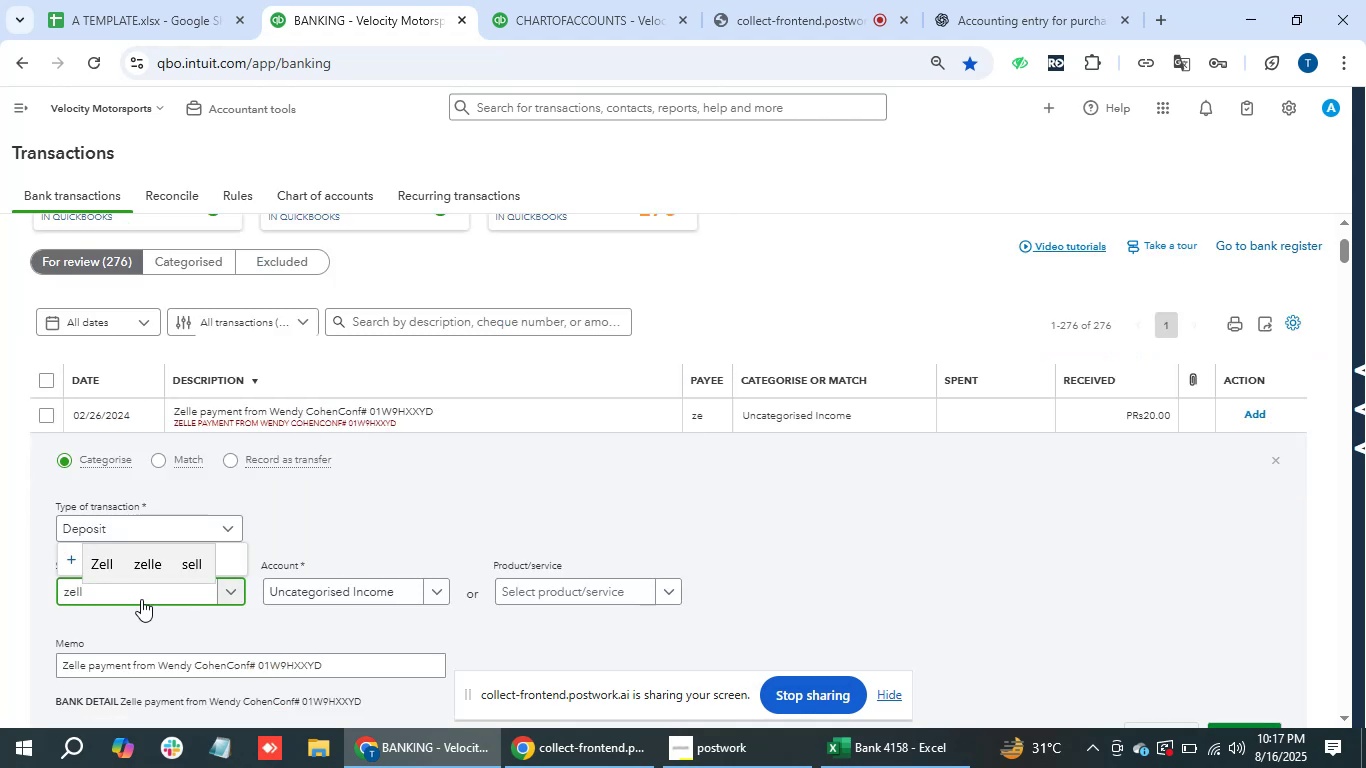 
key(ArrowDown)
 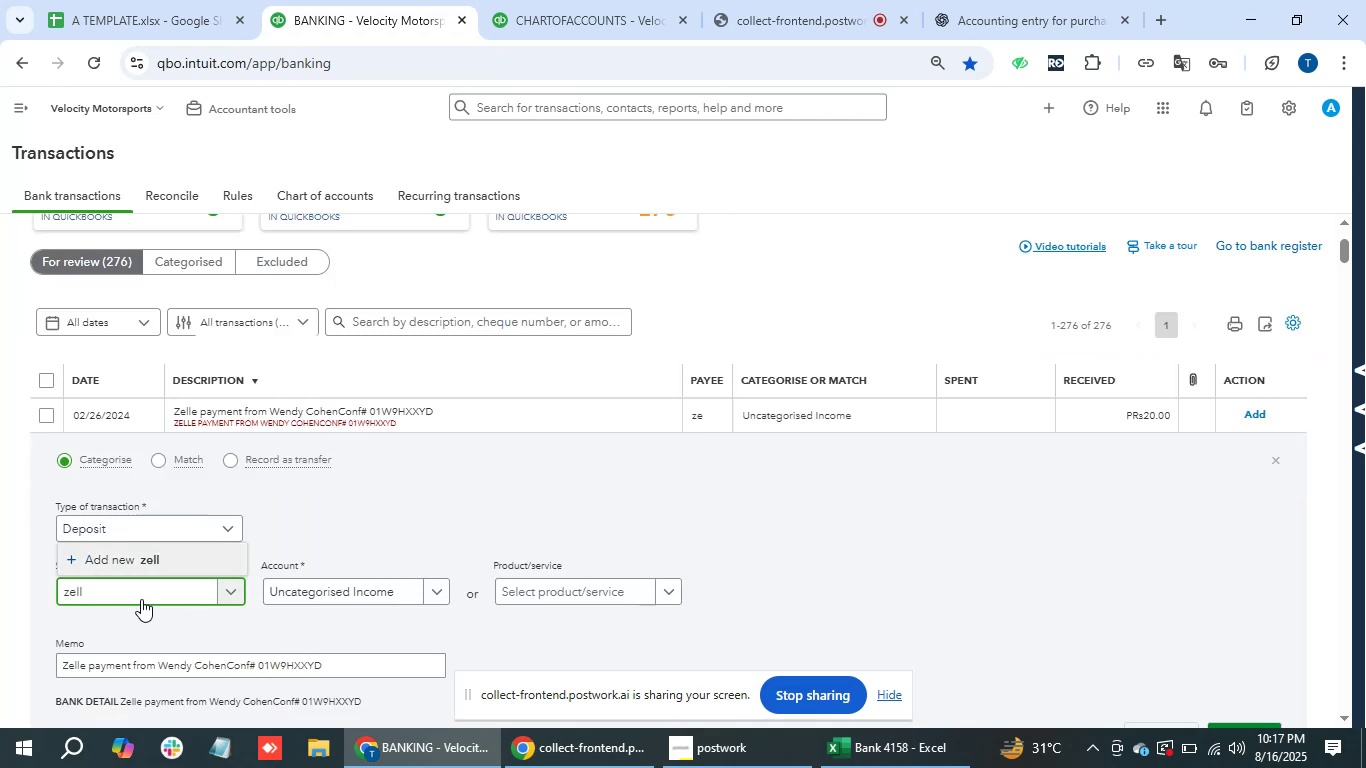 
type(w)
key(Backspace)
key(Backspace)
key(Backspace)
key(Backspace)
key(Backspace)
key(Backspace)
type(Zelle)
 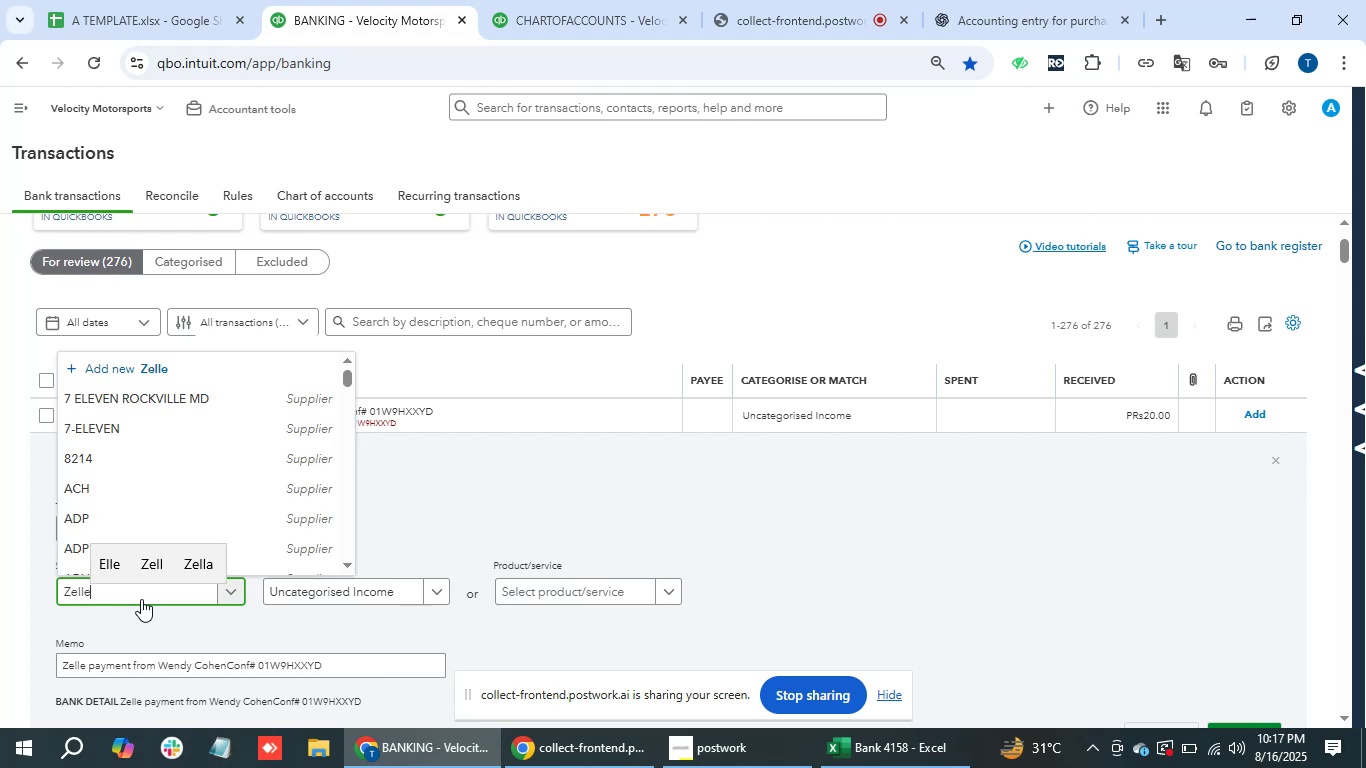 
key(ArrowDown)
 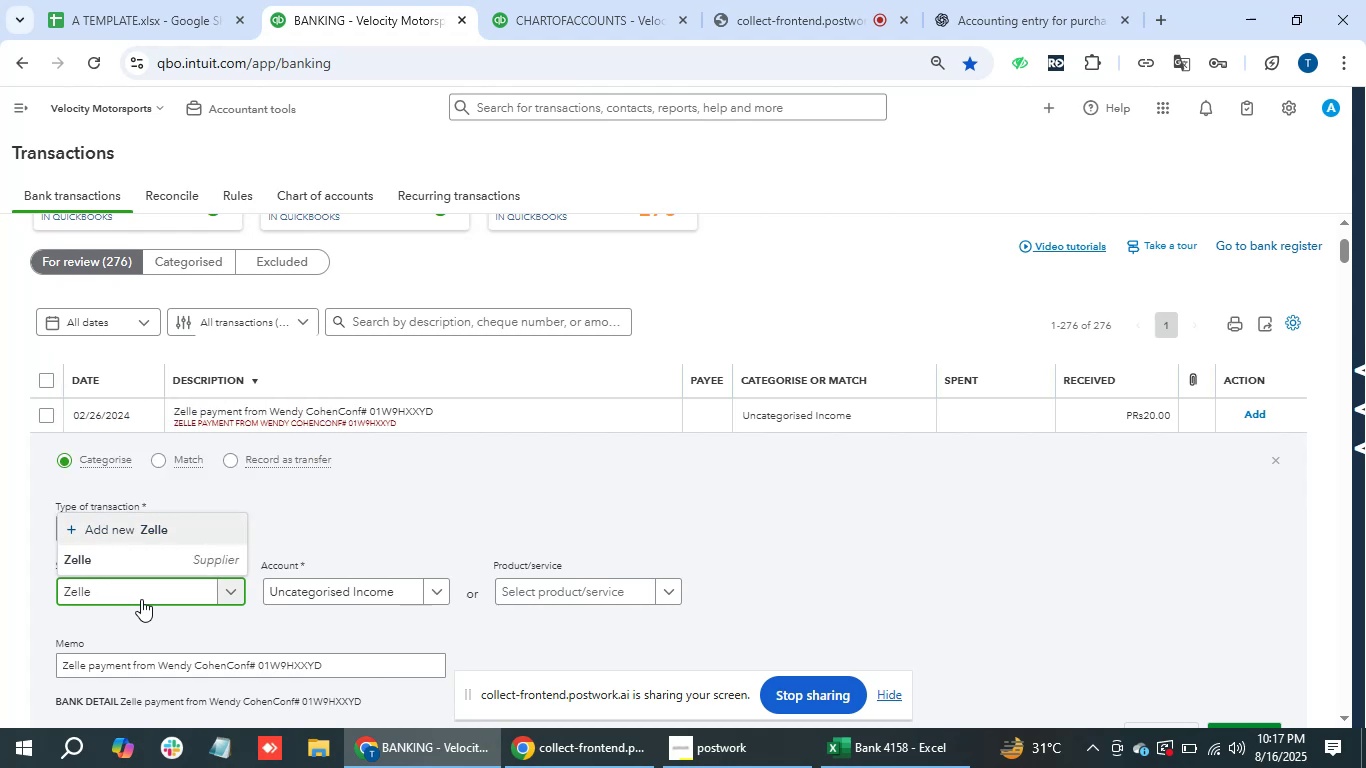 
key(ArrowDown)
 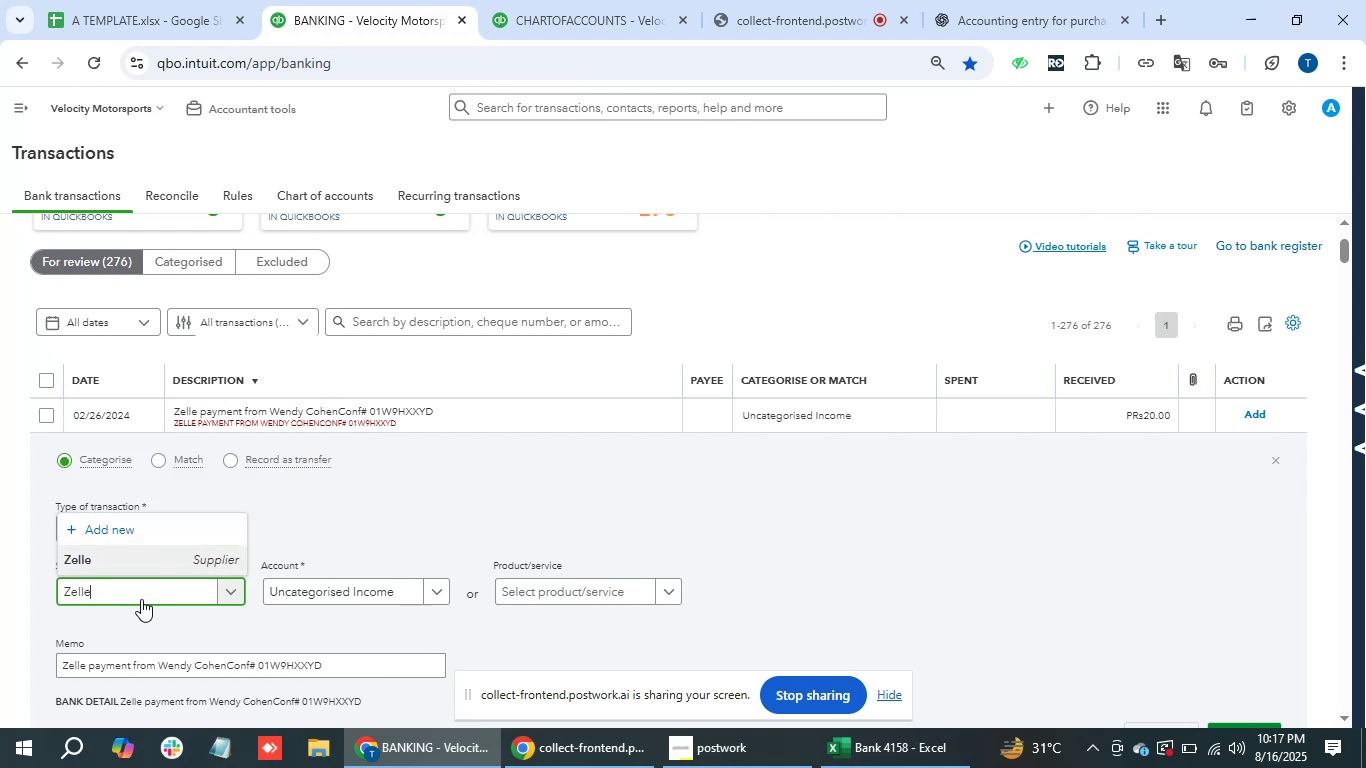 
key(Enter)
 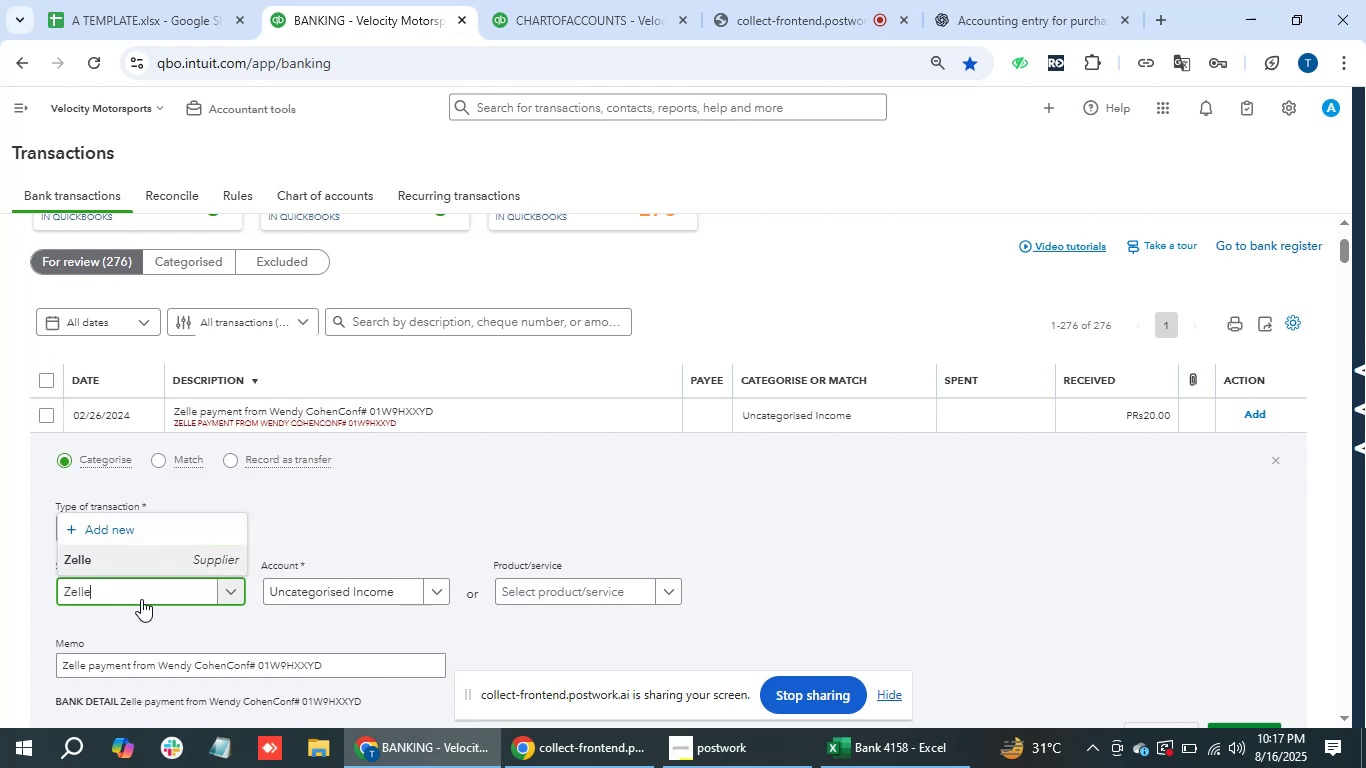 
key(Tab)
type(INCOME)
 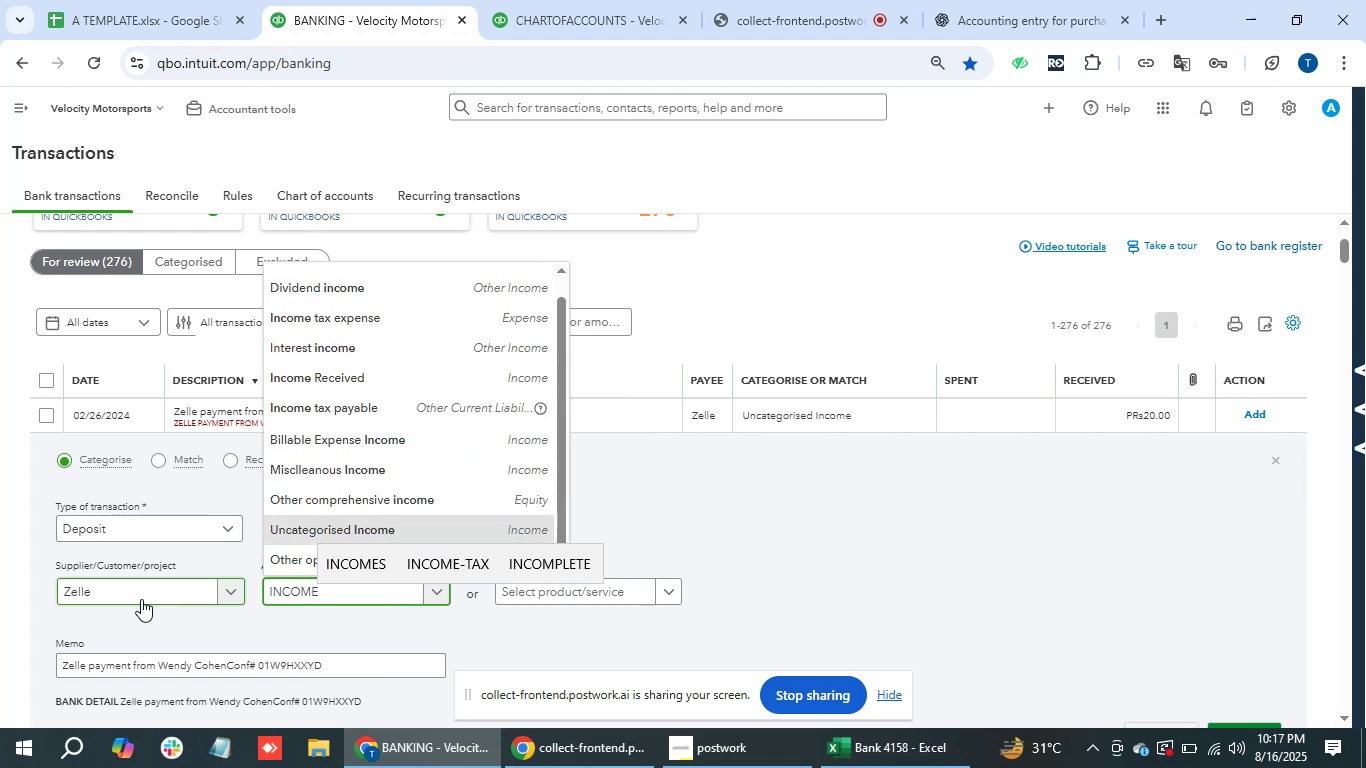 
key(ArrowDown)
 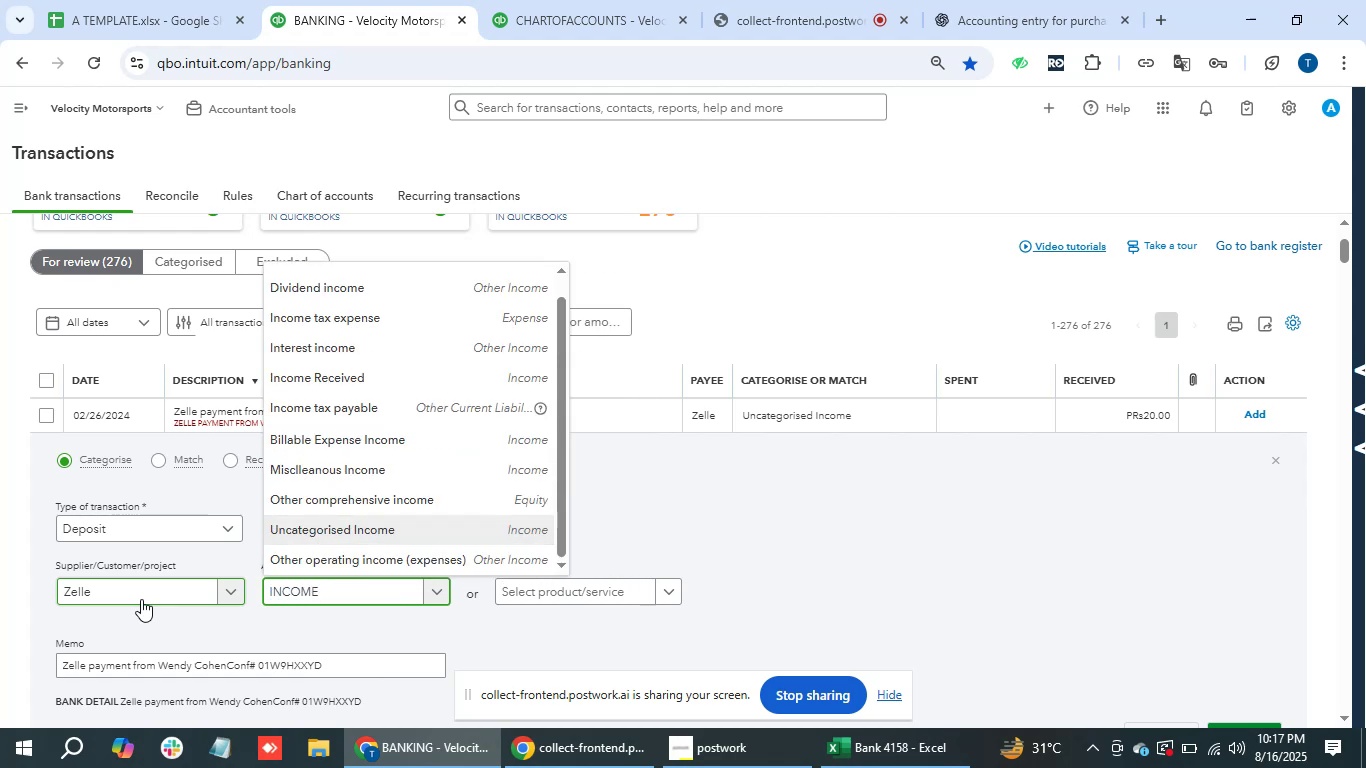 
key(ArrowDown)
 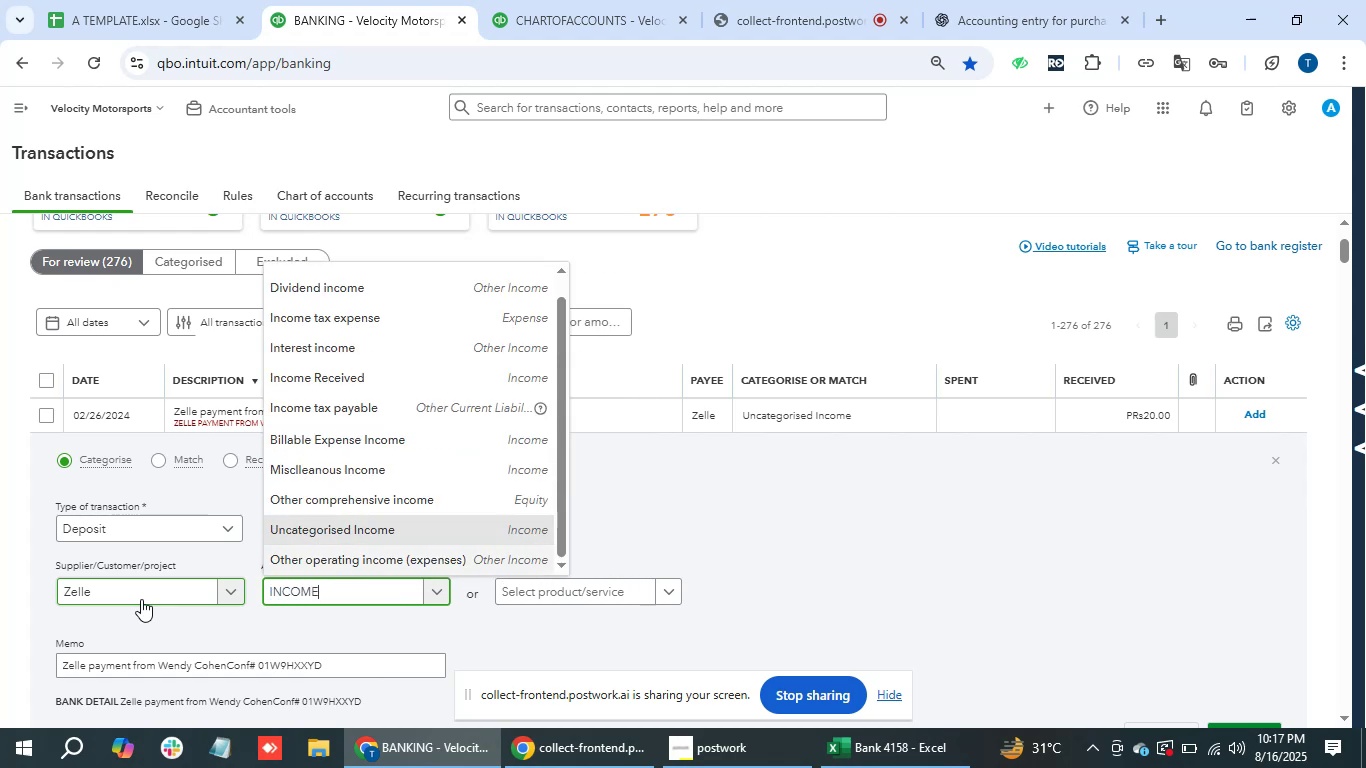 
key(ArrowDown)
 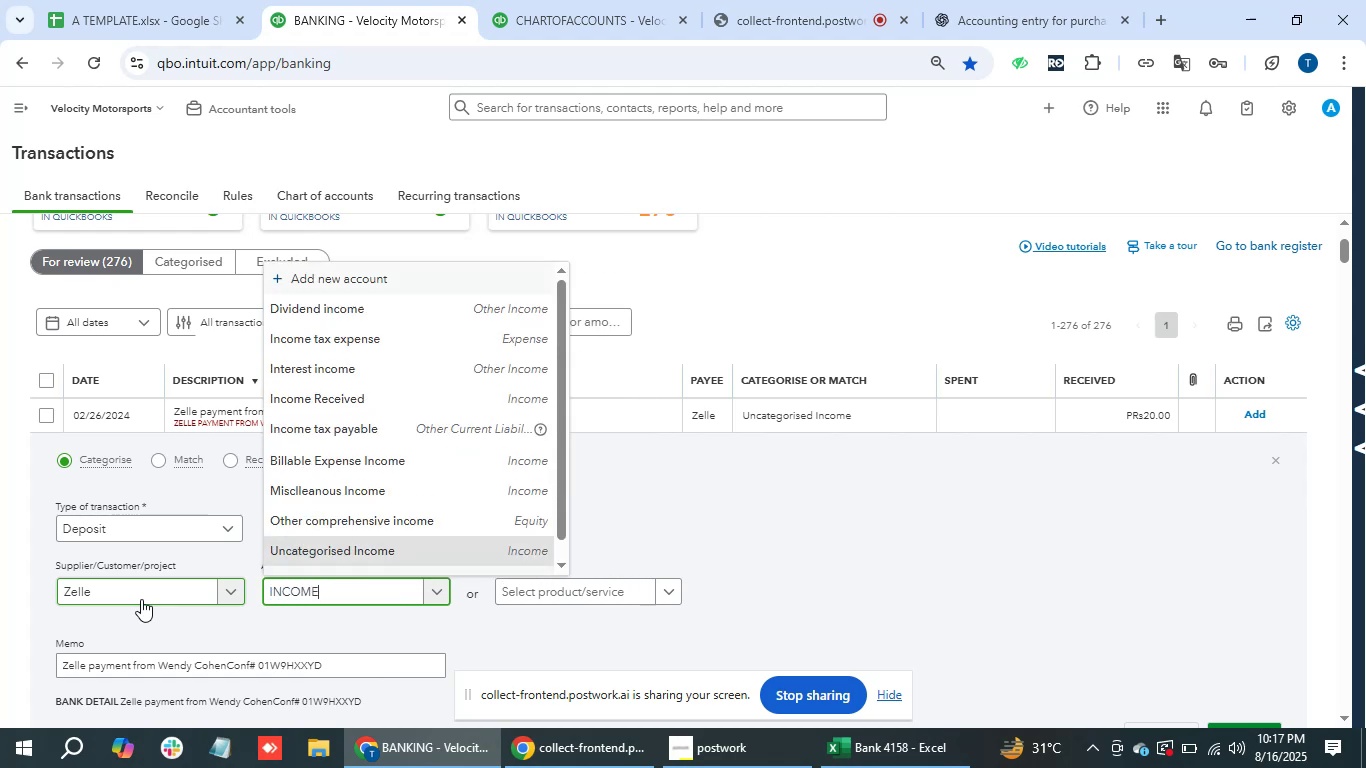 
key(ArrowDown)
 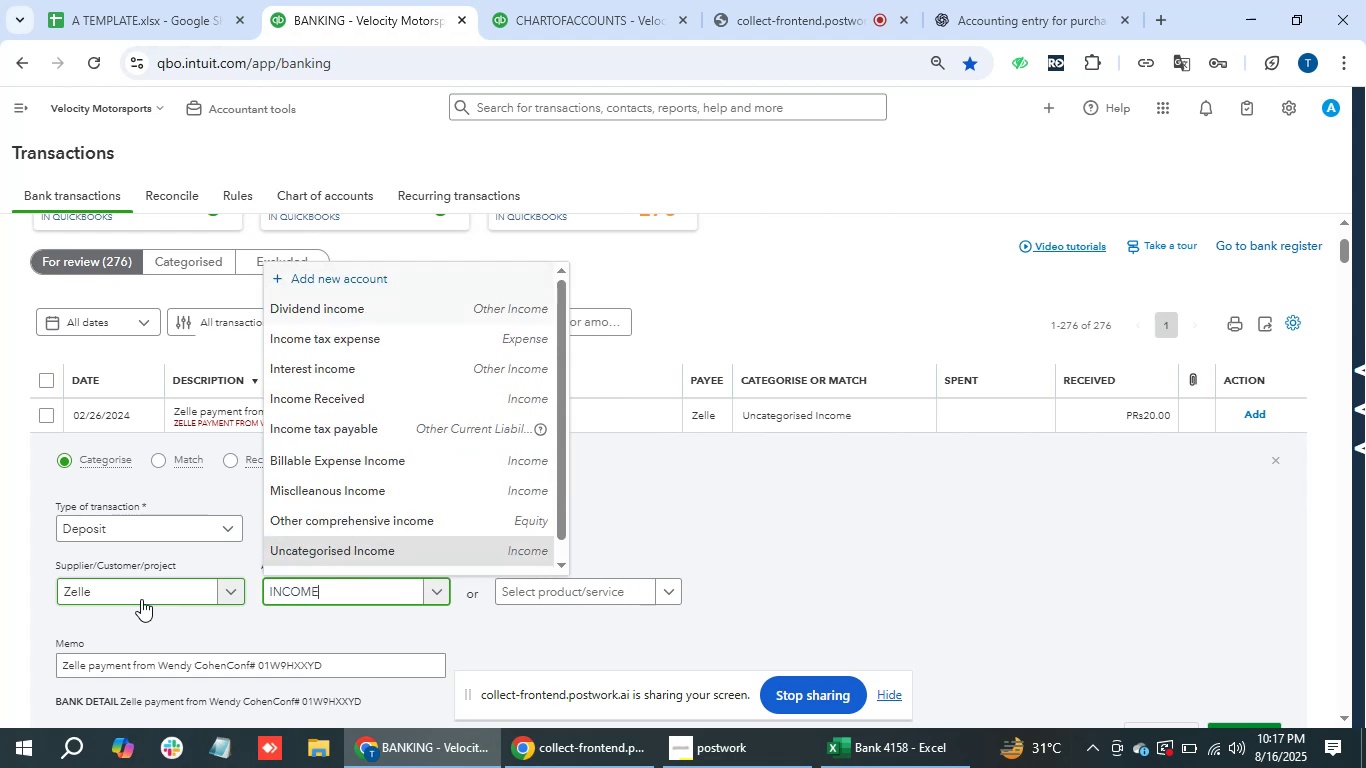 
key(ArrowDown)
 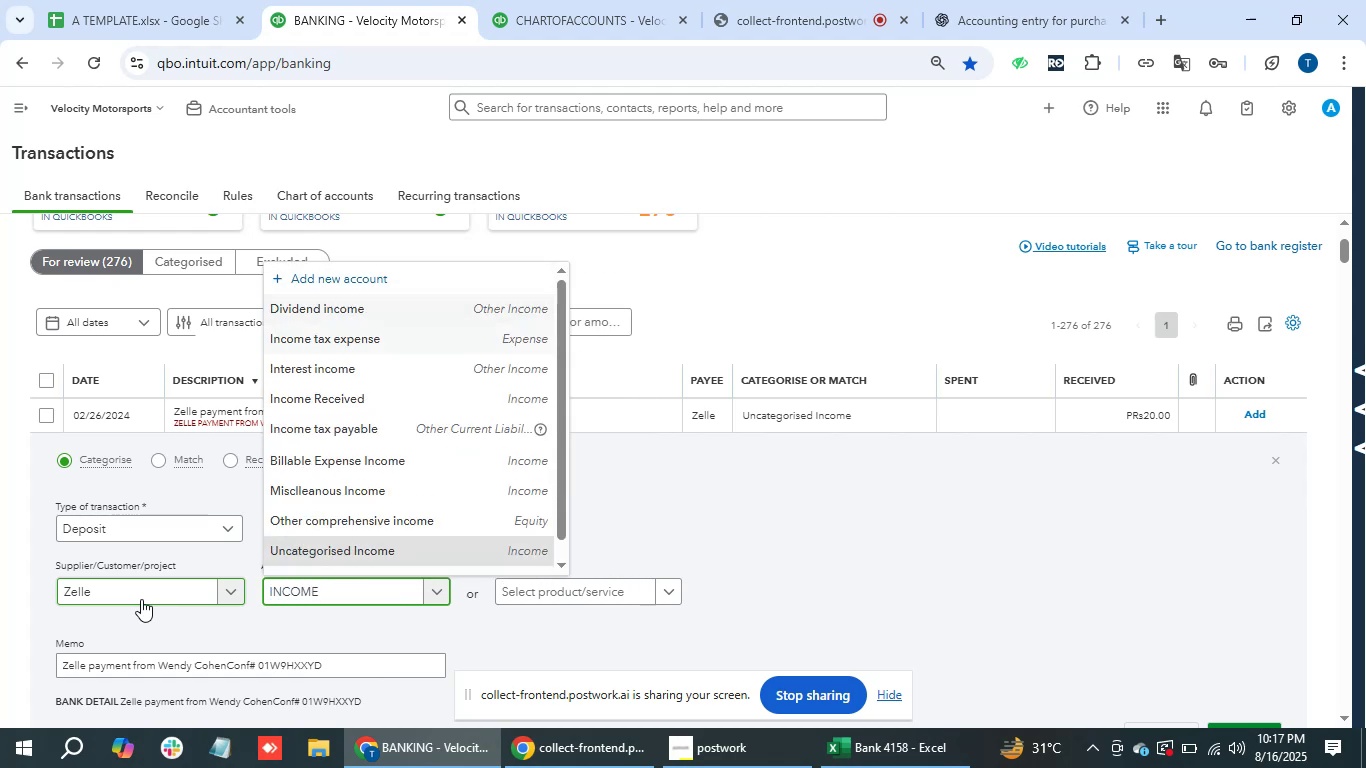 
key(ArrowDown)
 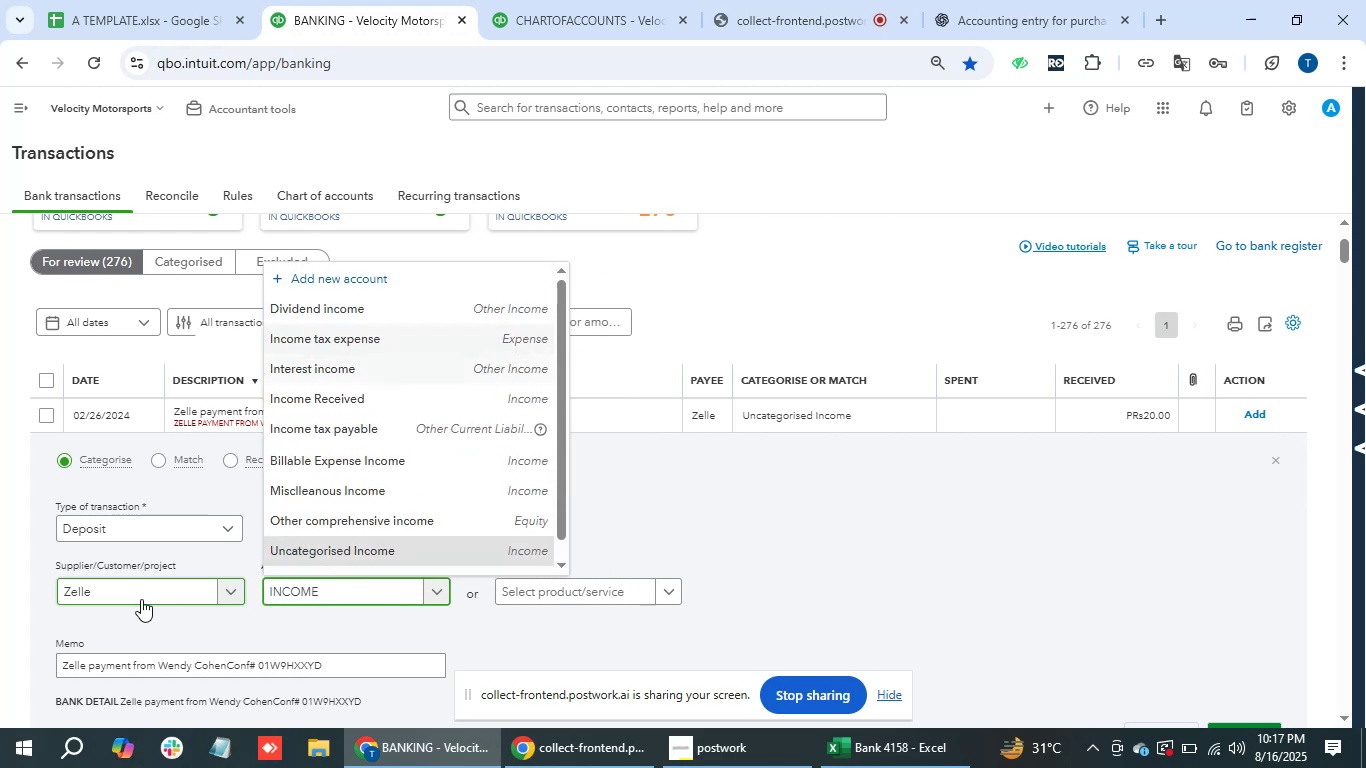 
key(ArrowDown)
 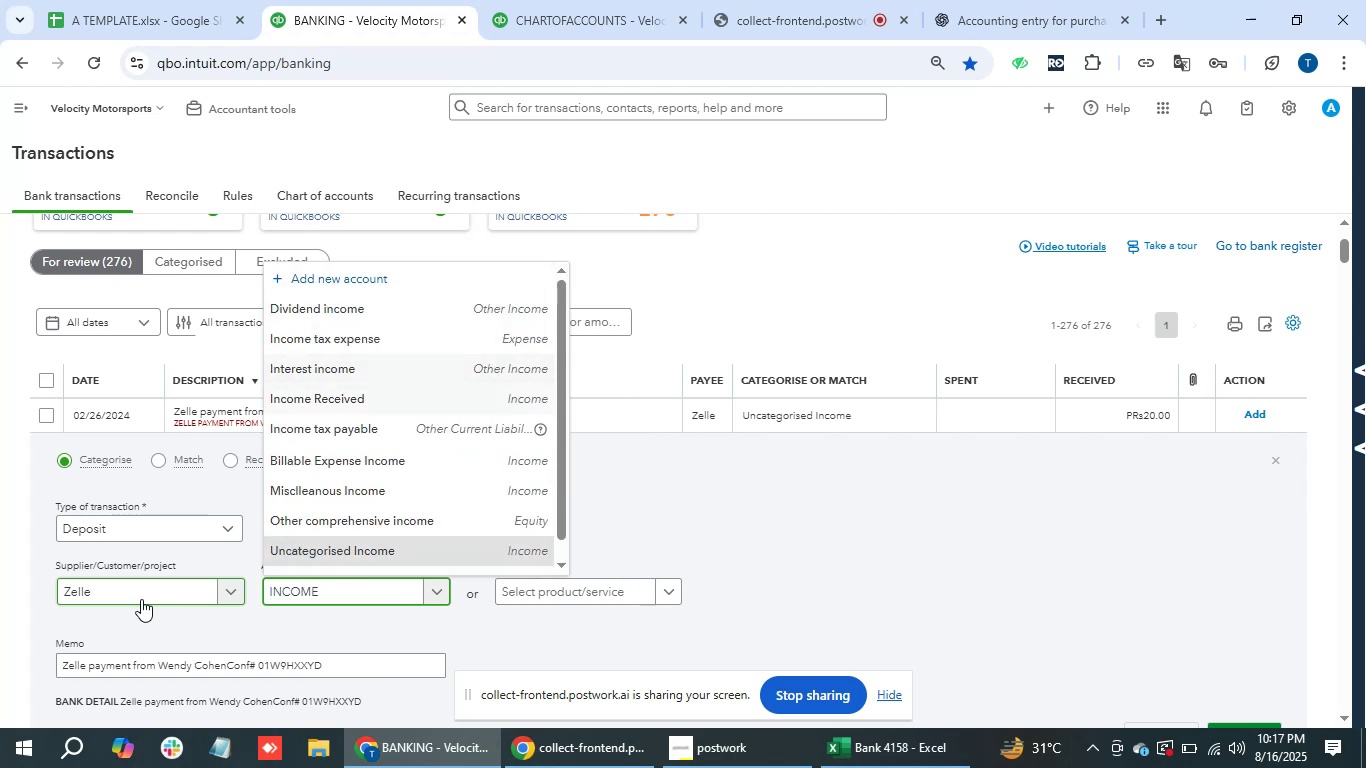 
key(ArrowDown)
 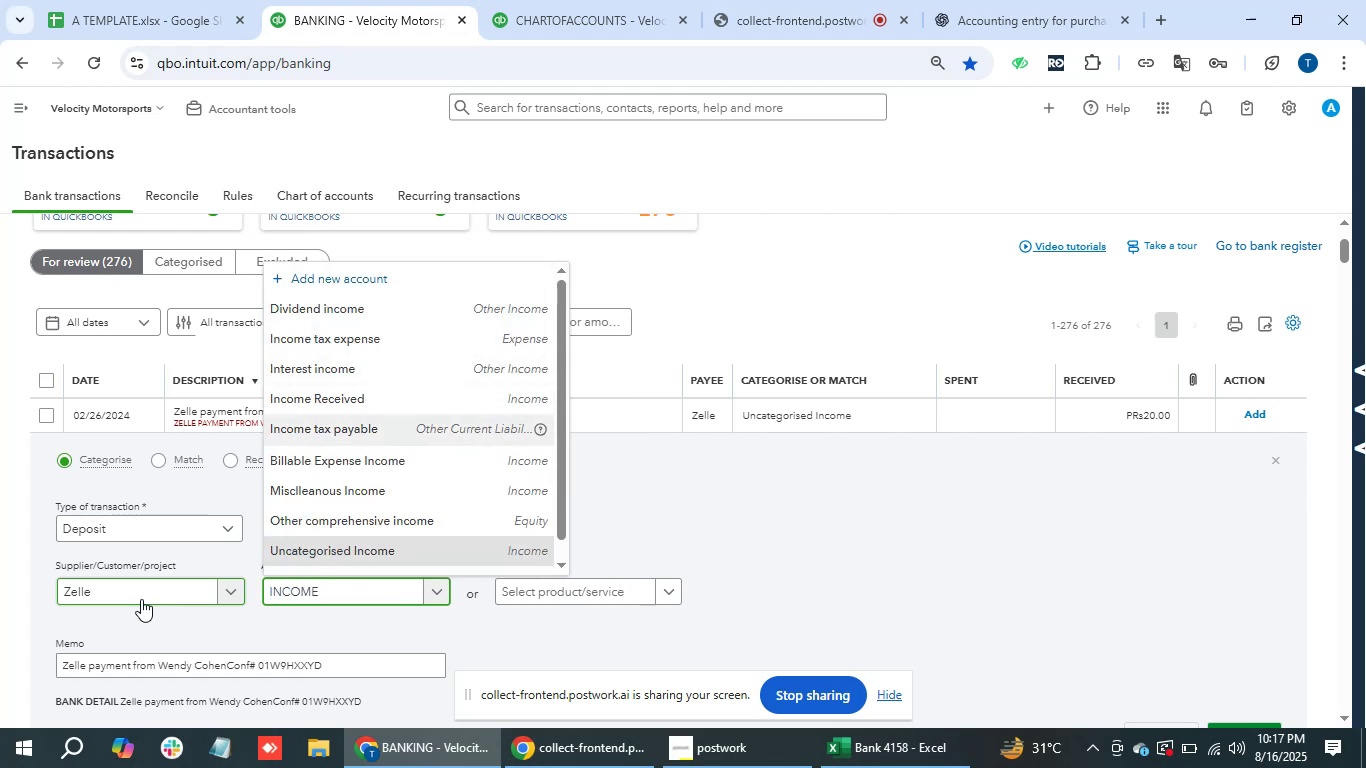 
key(ArrowUp)
 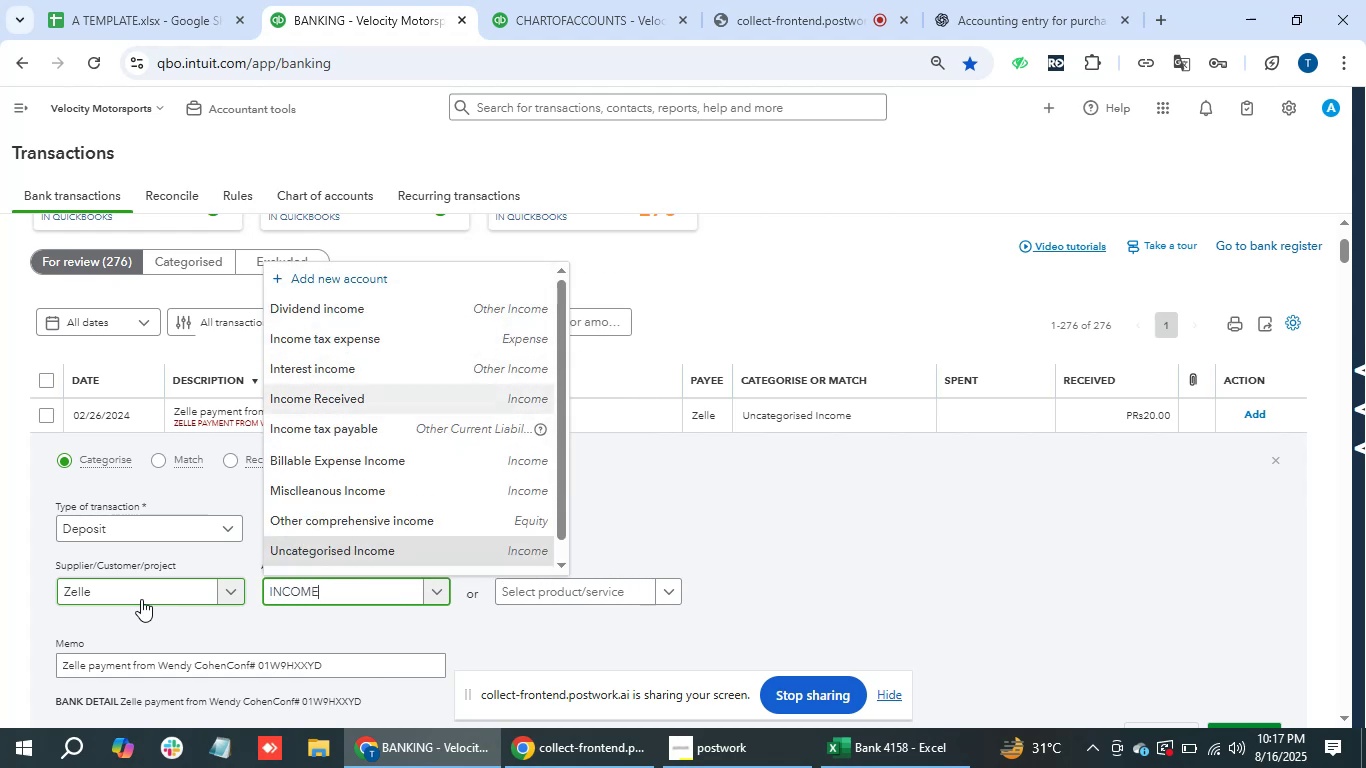 
key(Enter)
 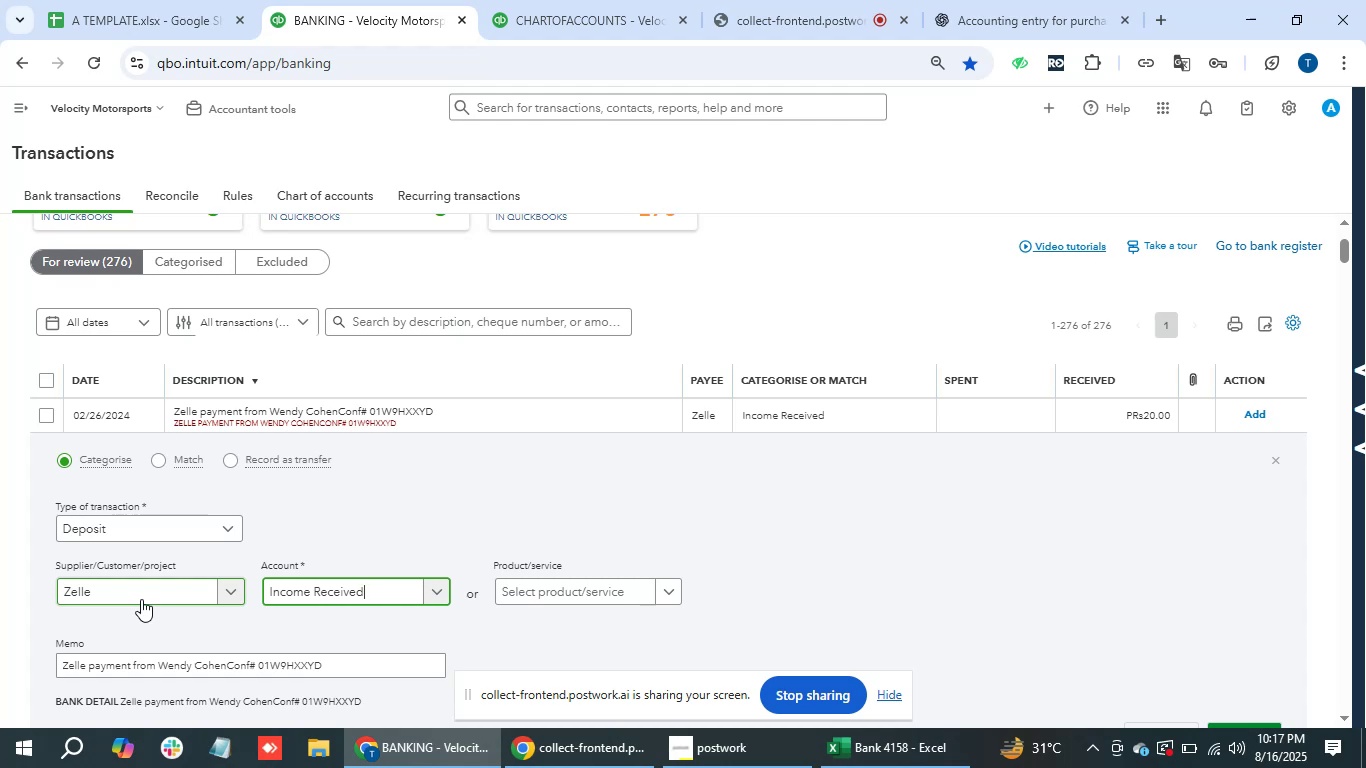 
wait(25.11)
 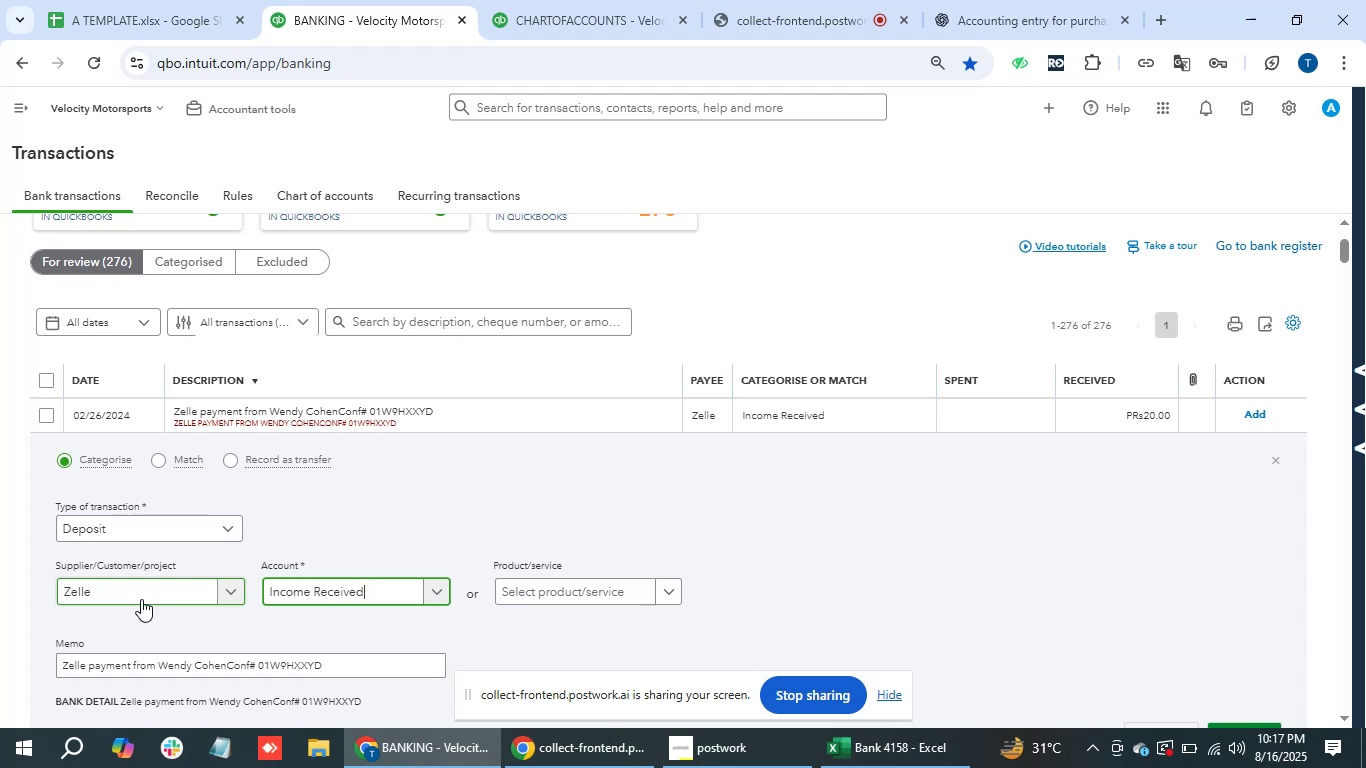 
scroll: coordinate [1001, 615], scroll_direction: down, amount: 1.0
 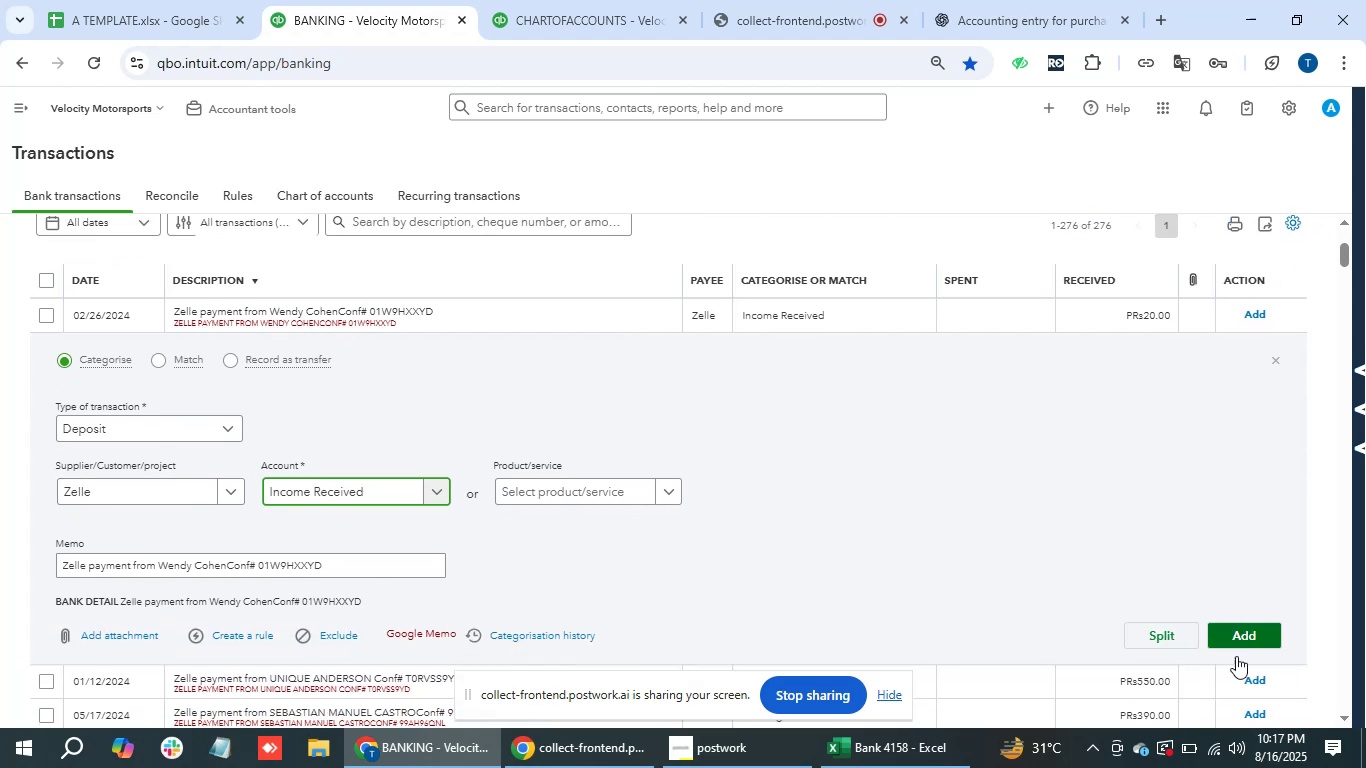 
left_click([1255, 646])
 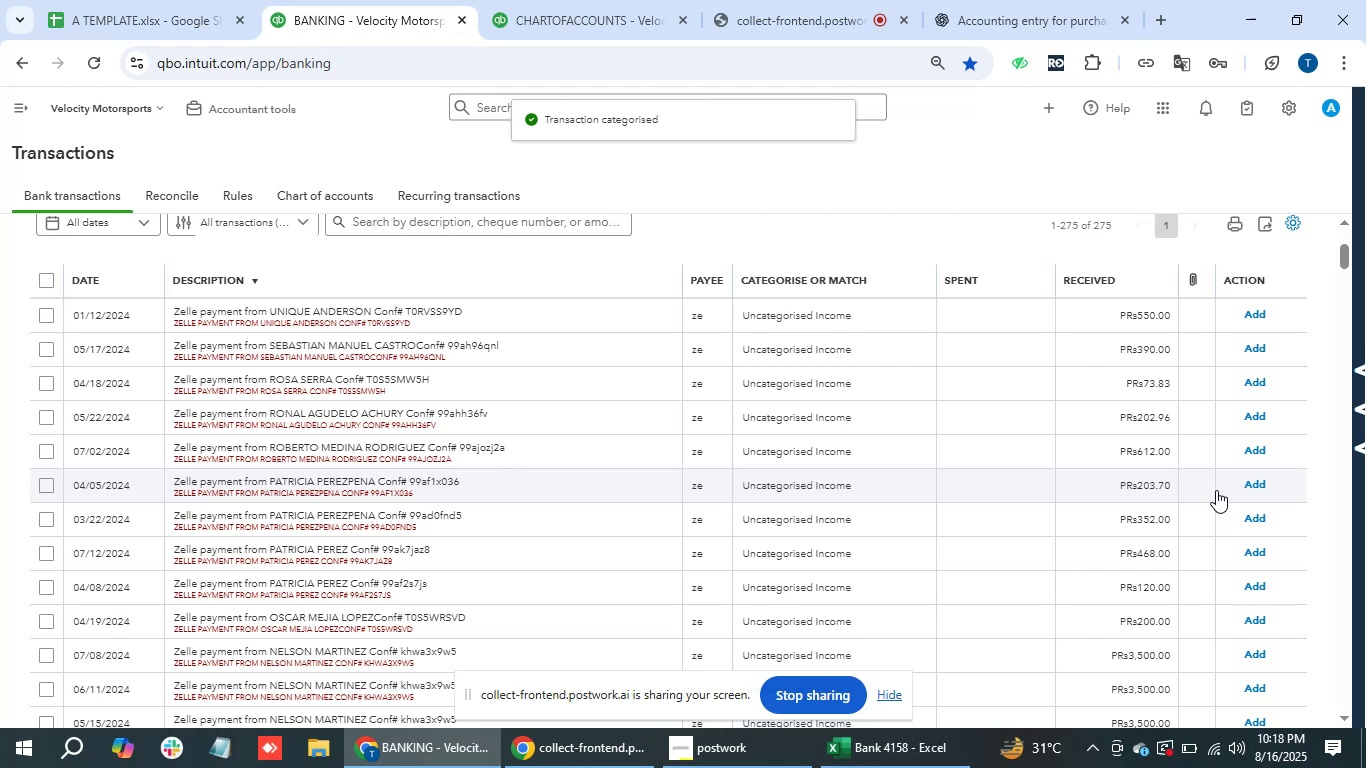 
wait(11.39)
 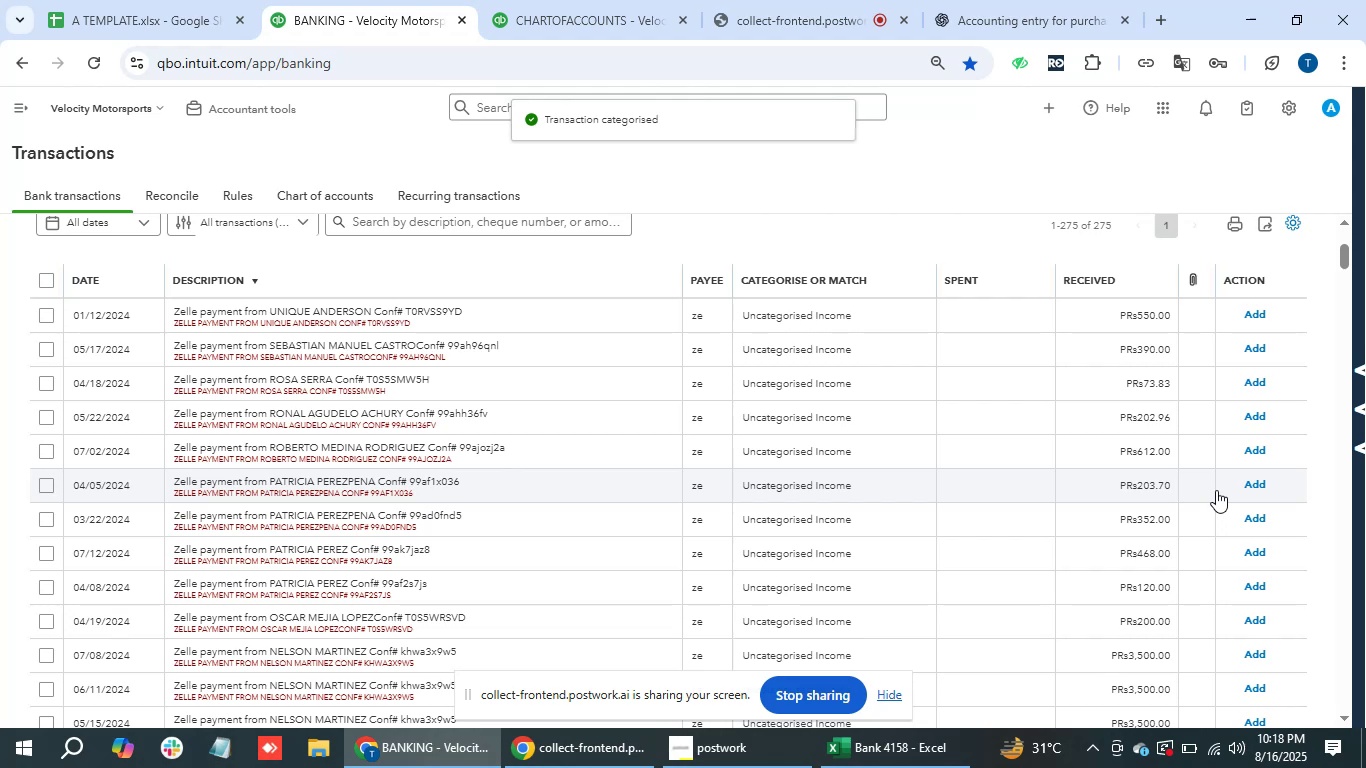 
left_click([192, 487])
 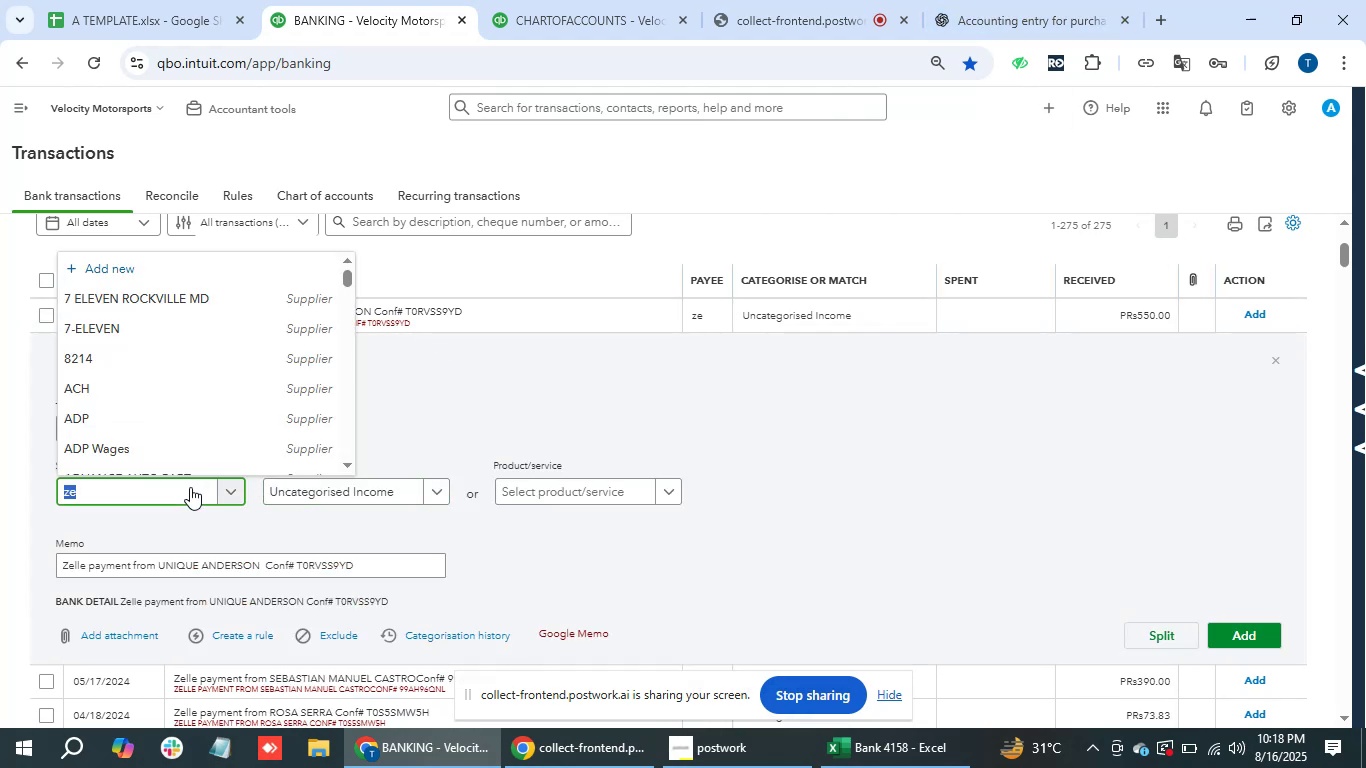 
type(zelle)
 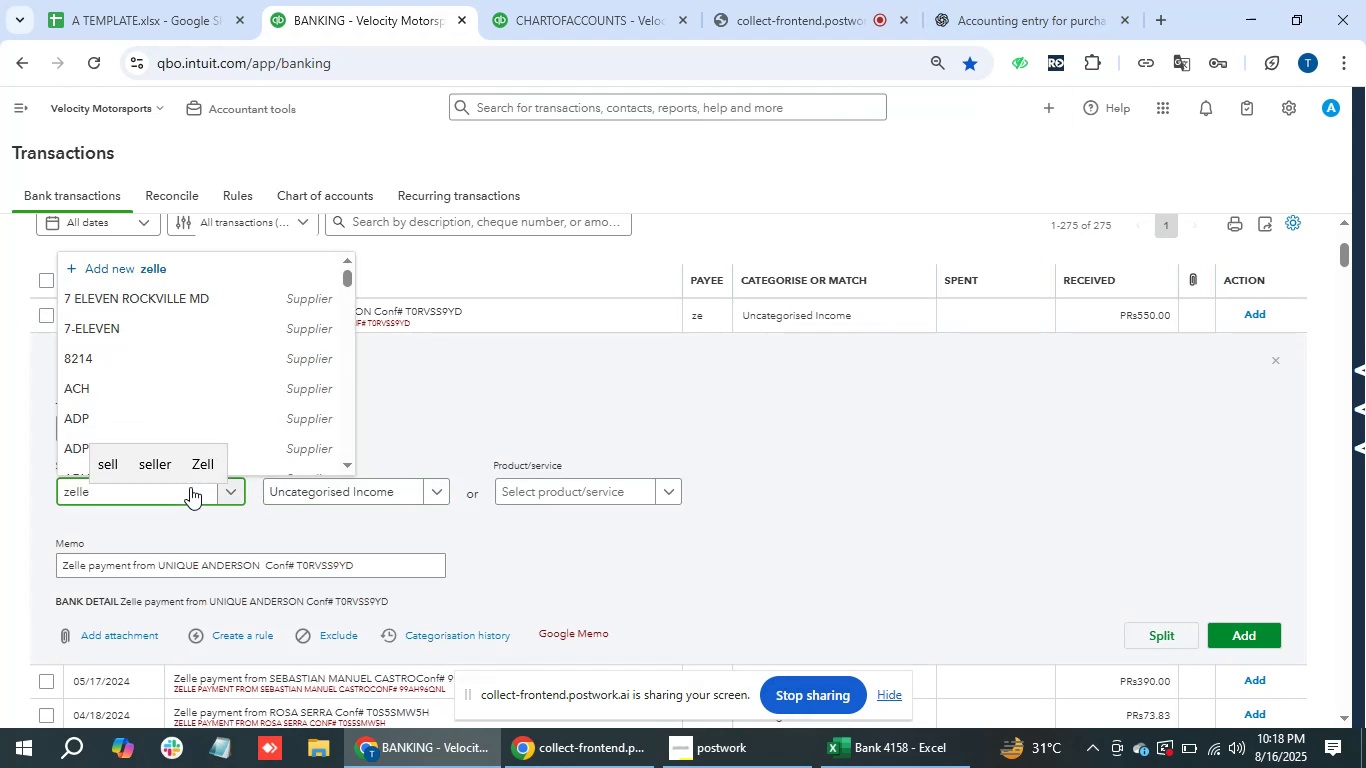 
key(ArrowDown)
 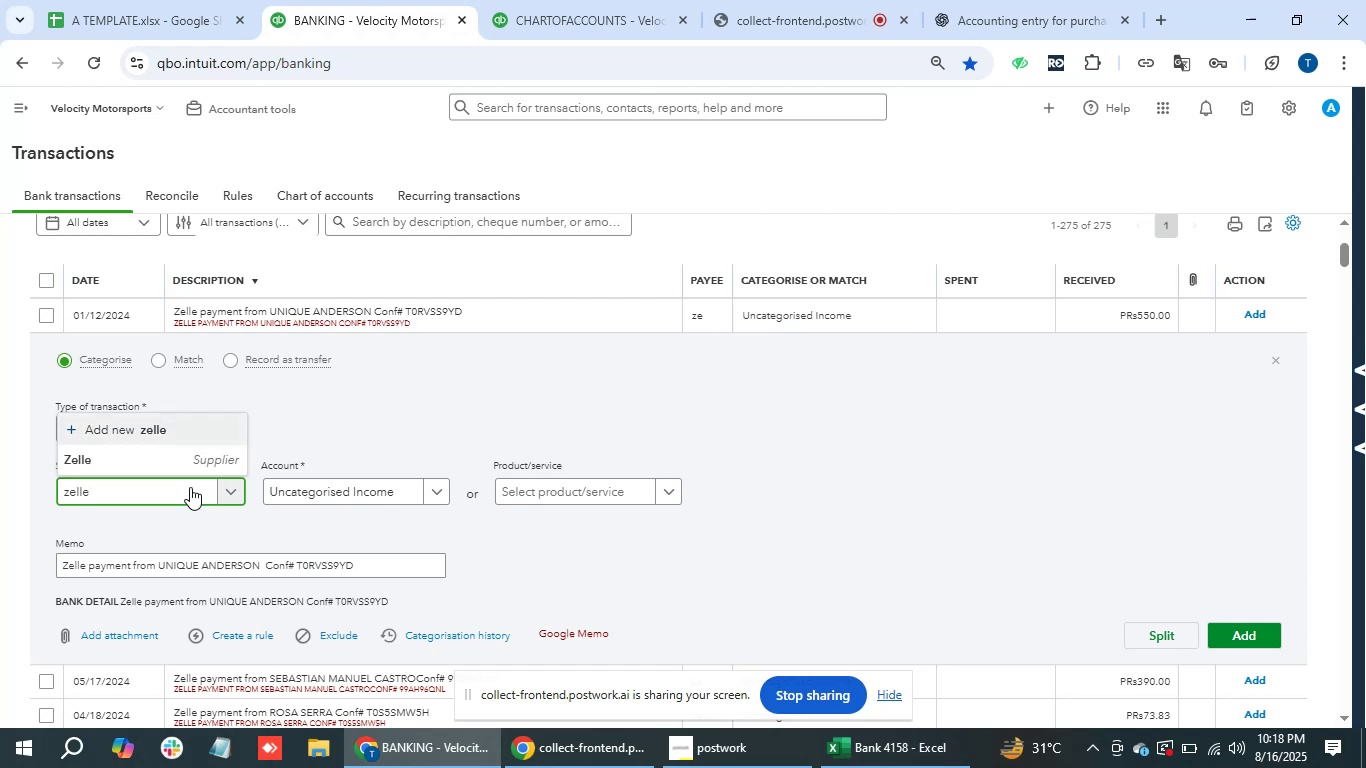 
key(ArrowDown)
 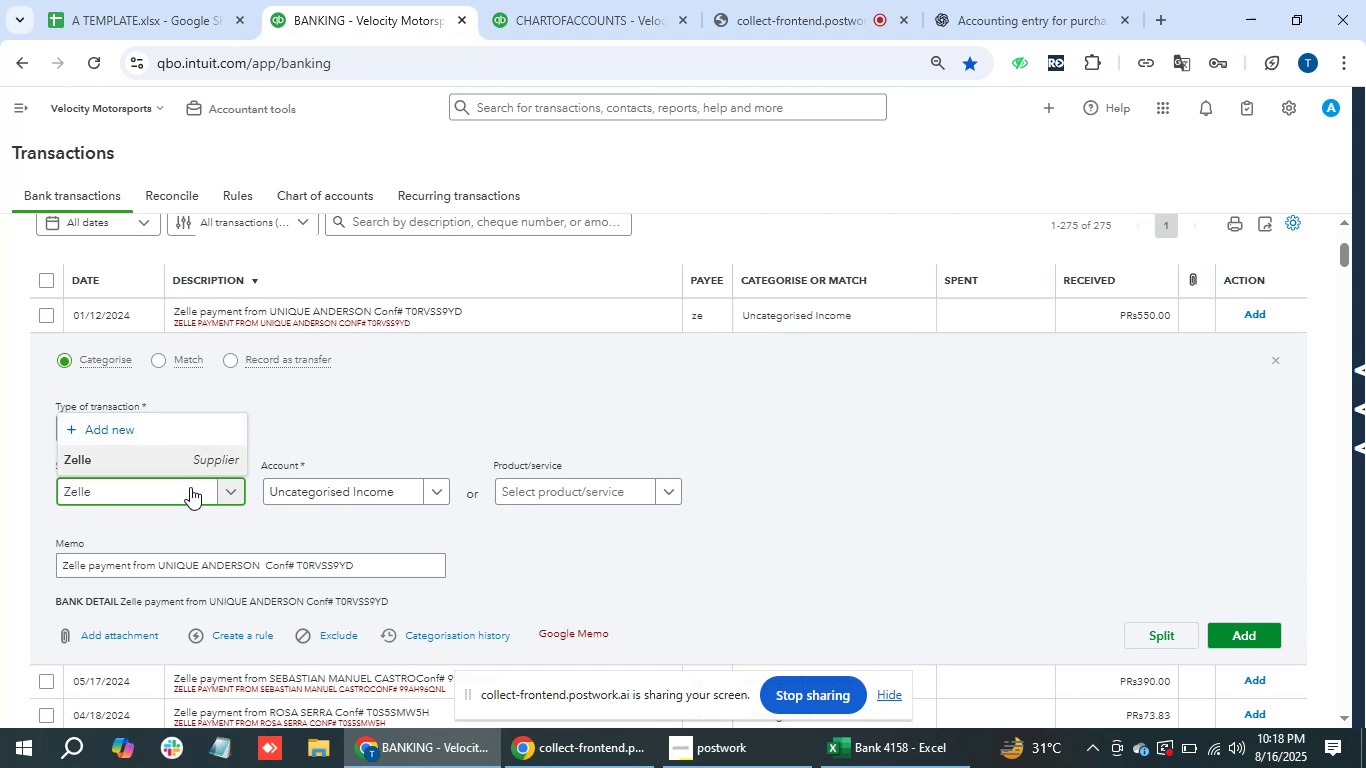 
key(Enter)
 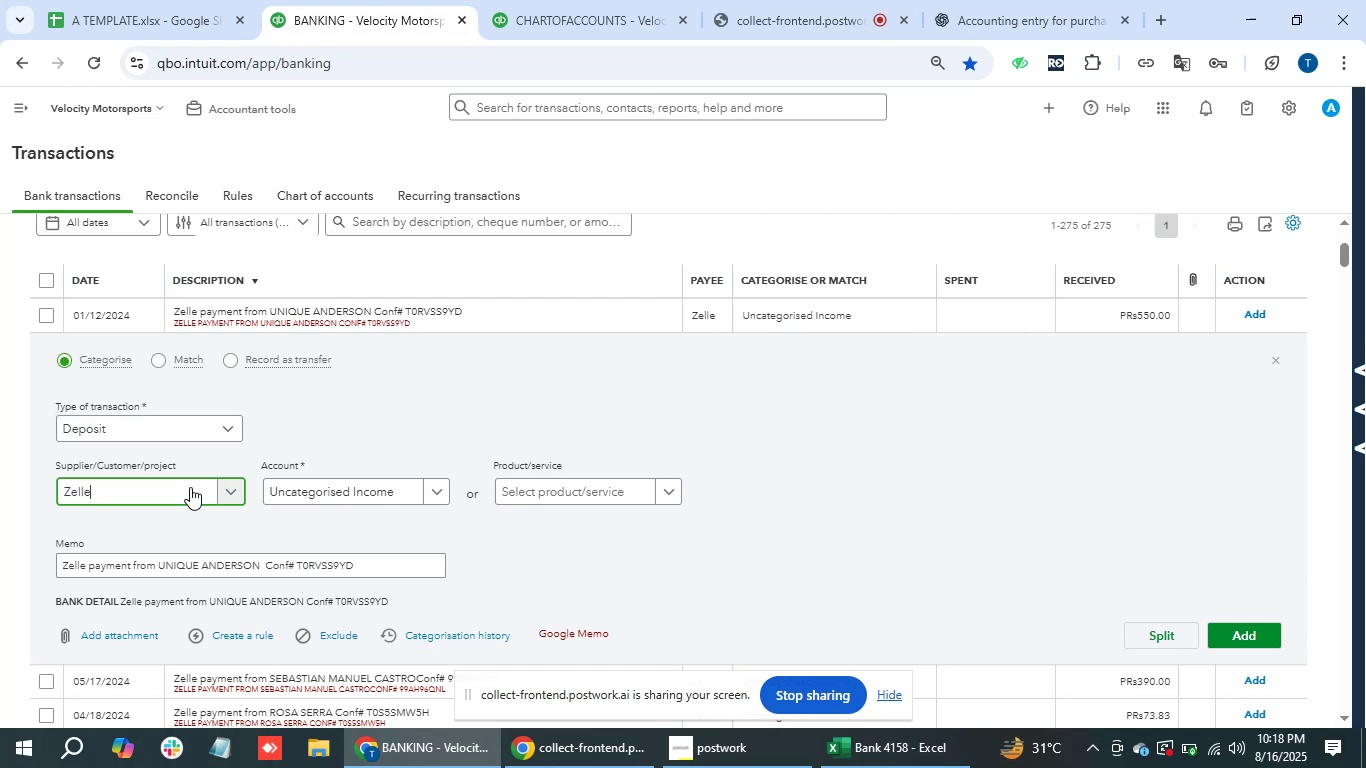 
key(Tab)
type(inc)
 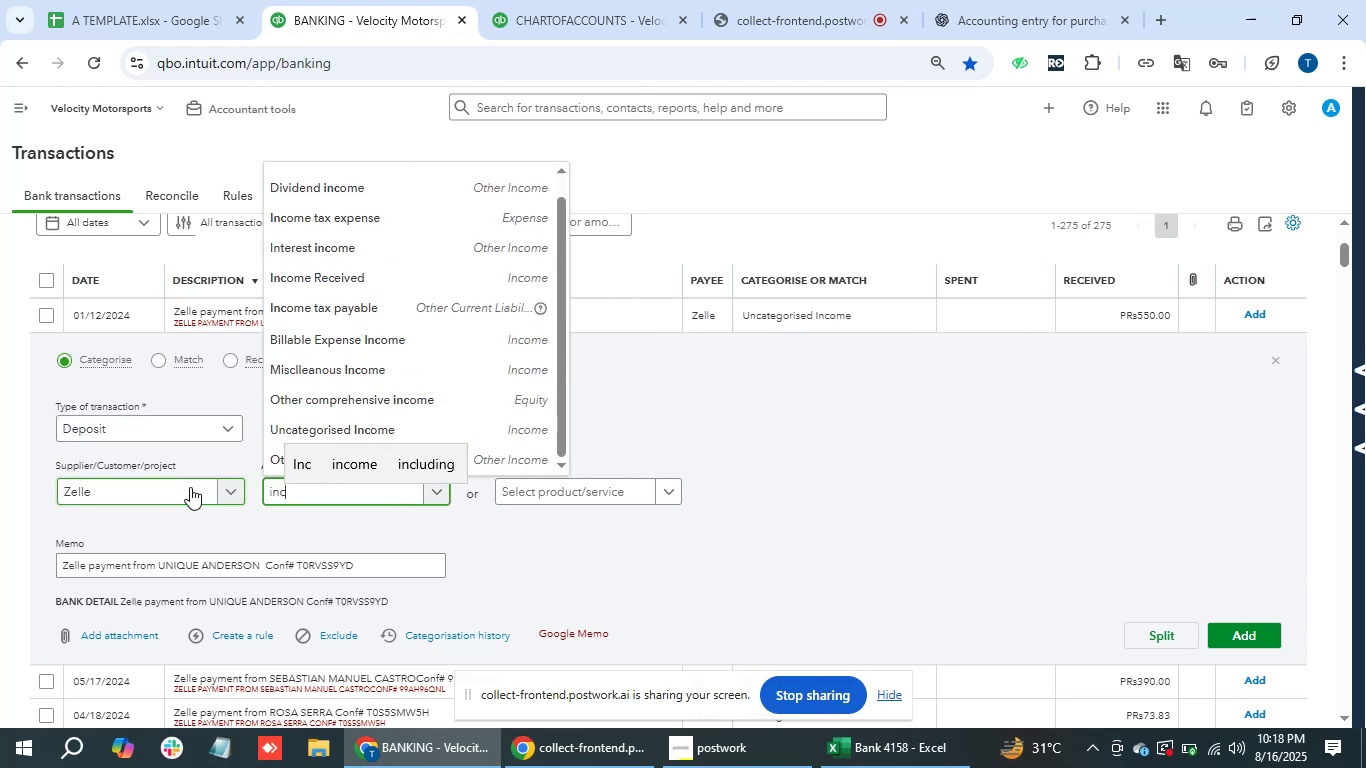 
key(ArrowDown)
 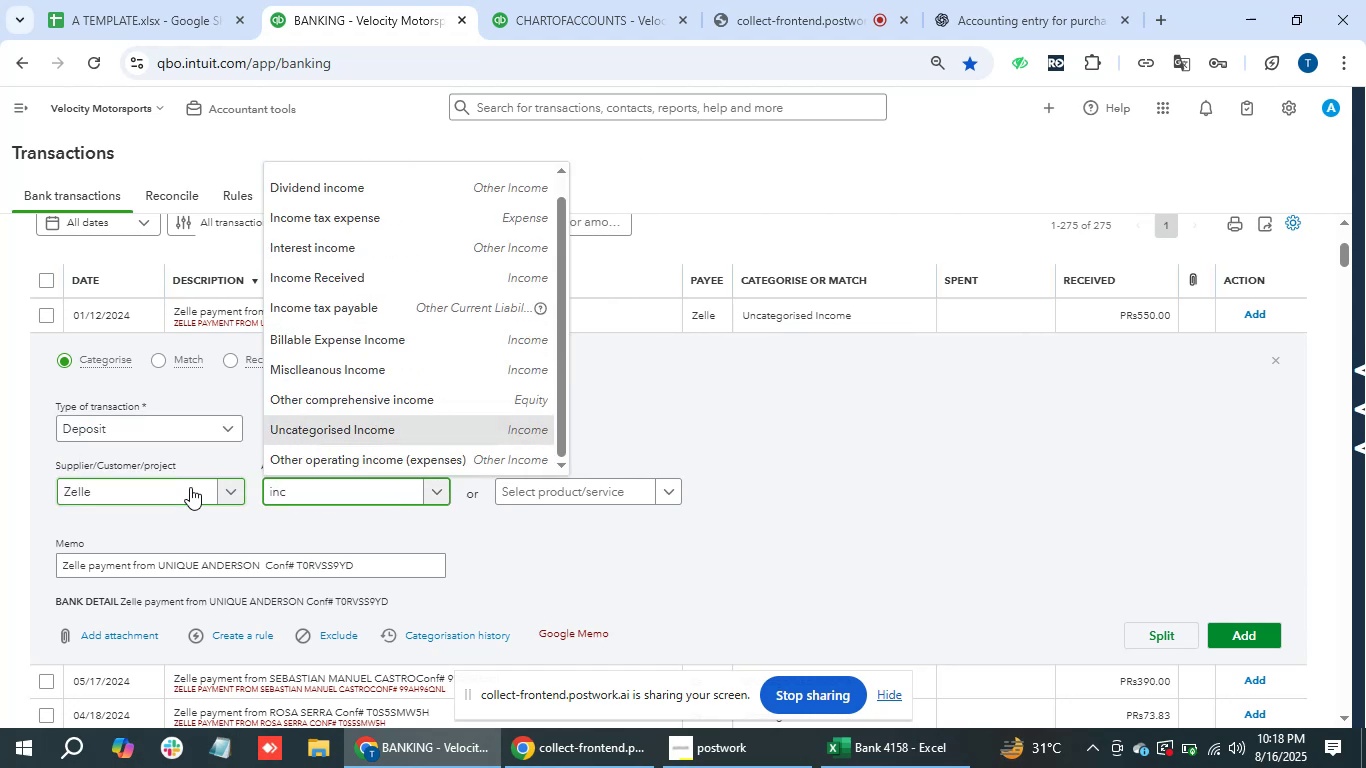 
key(ArrowDown)
 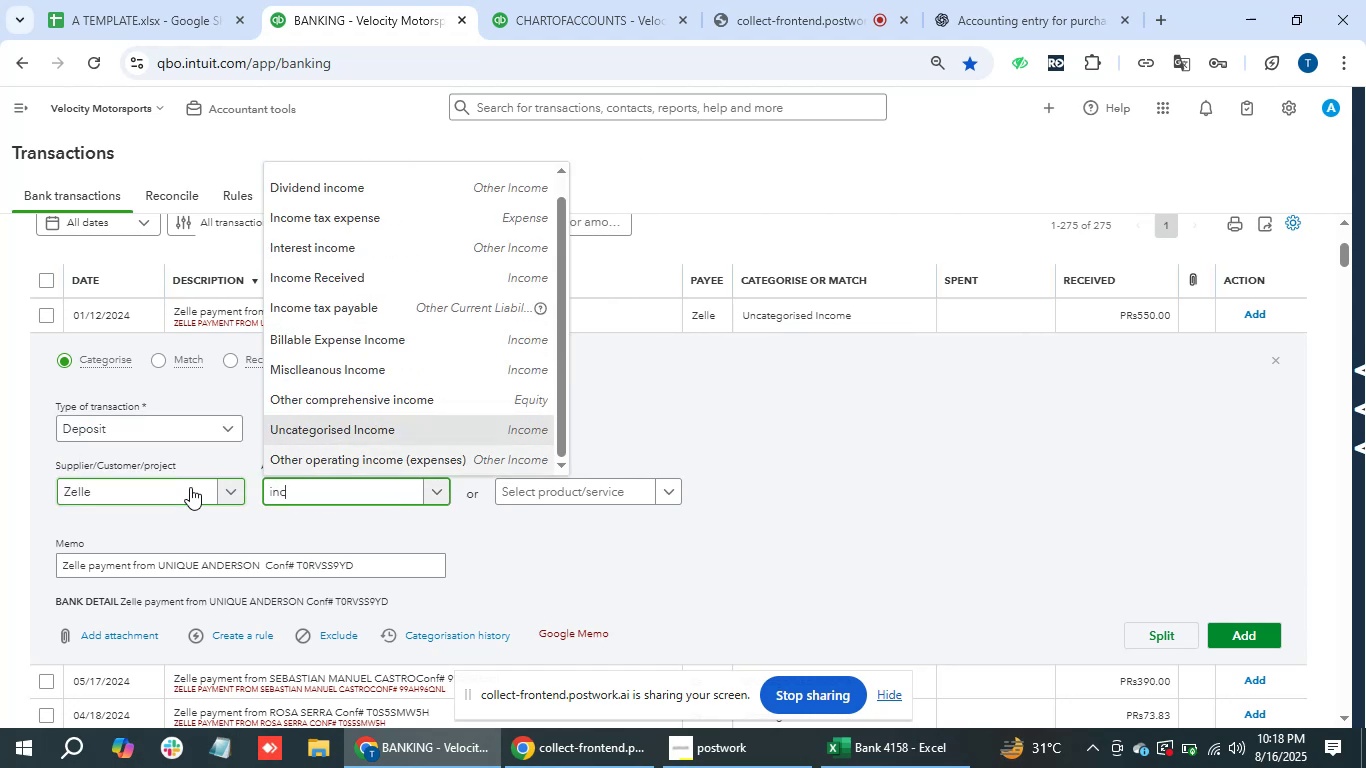 
key(ArrowDown)
 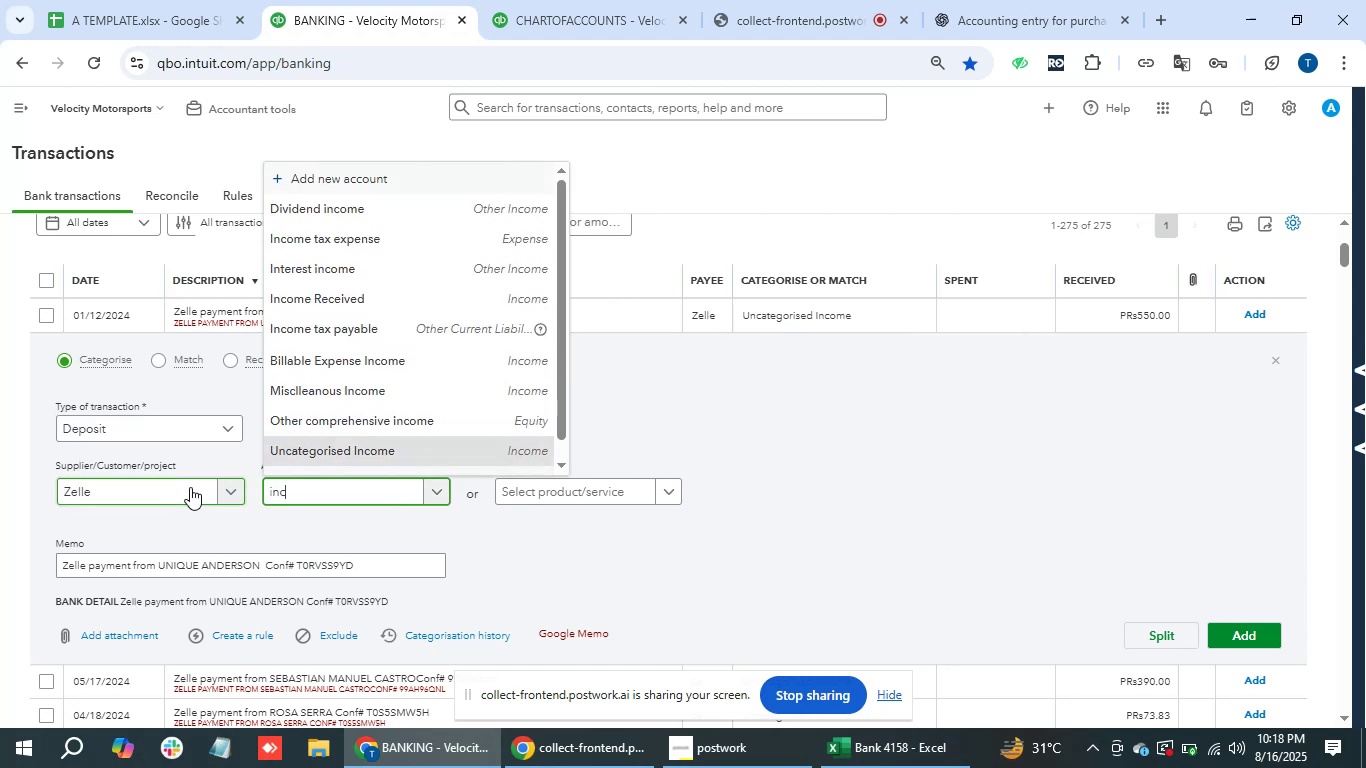 
key(ArrowDown)
 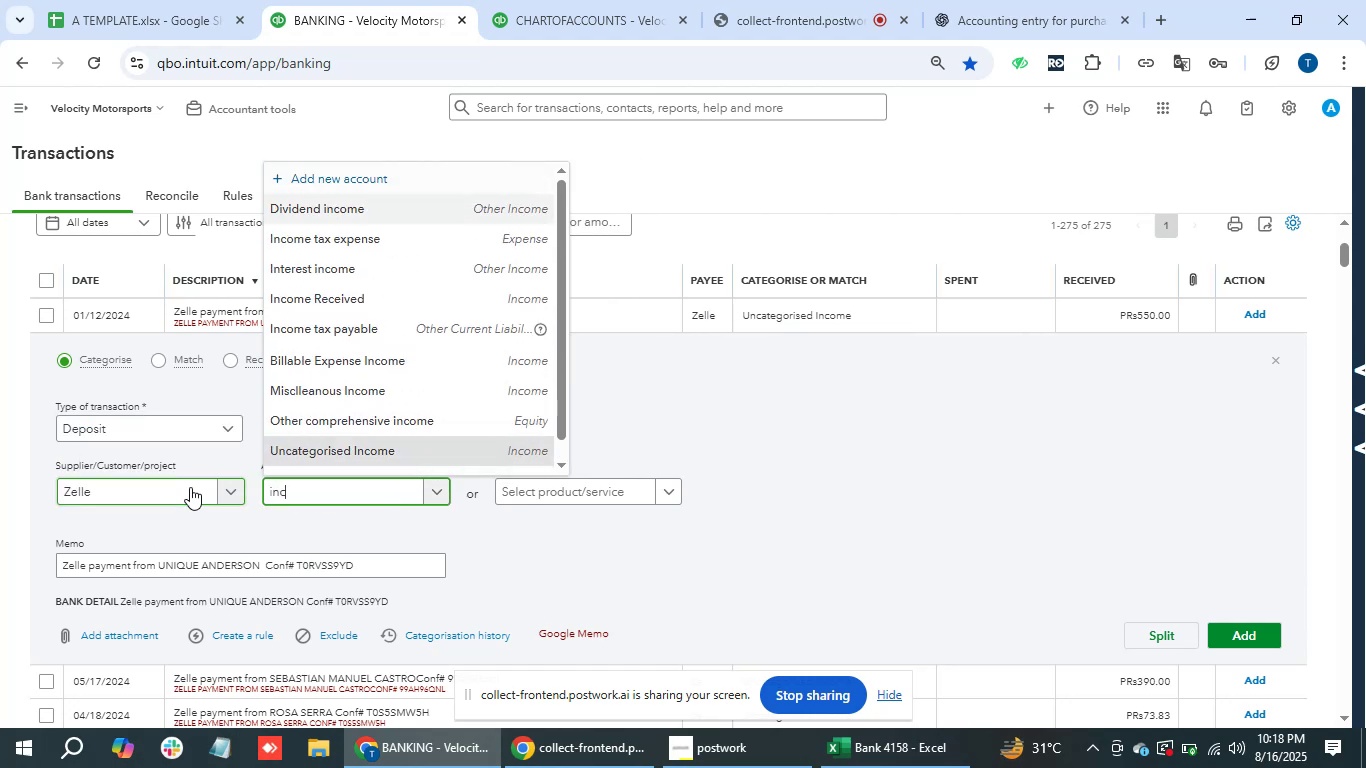 
key(ArrowDown)
 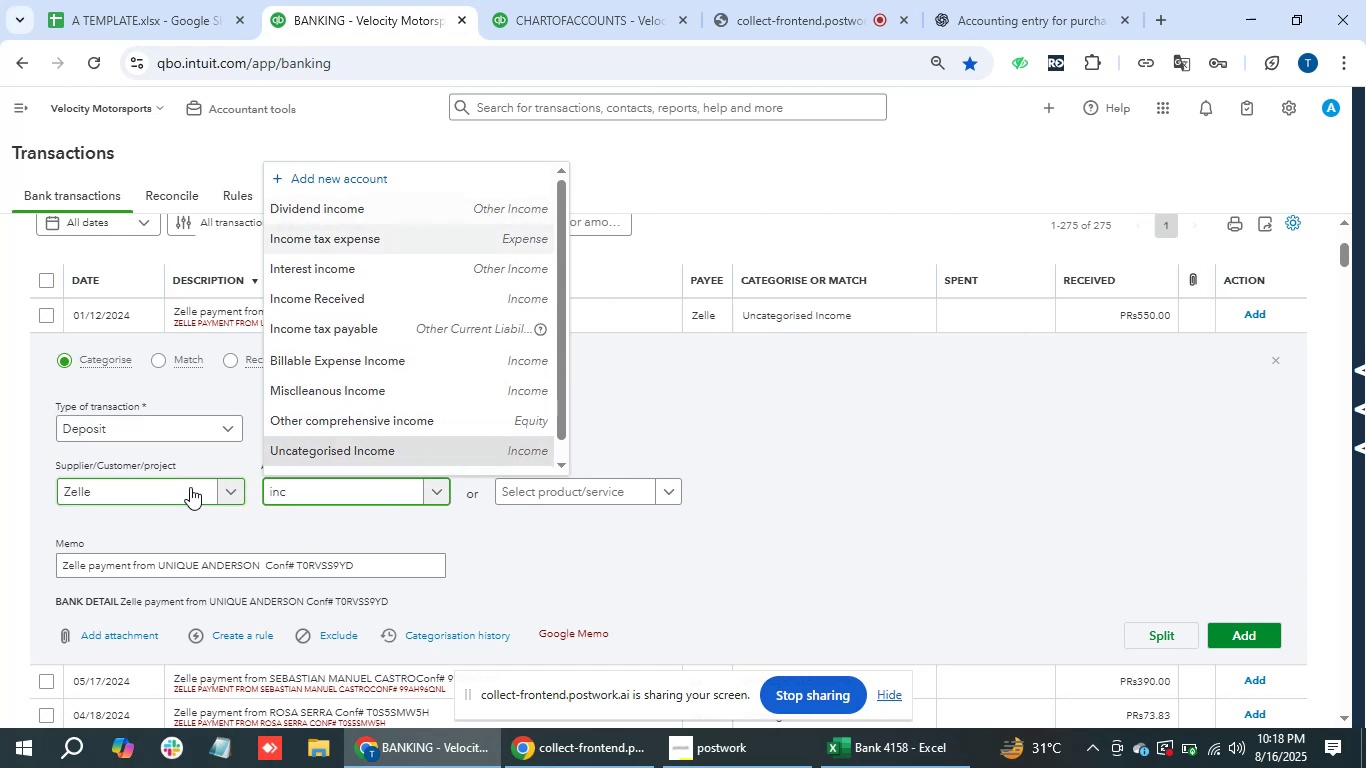 
key(ArrowDown)
 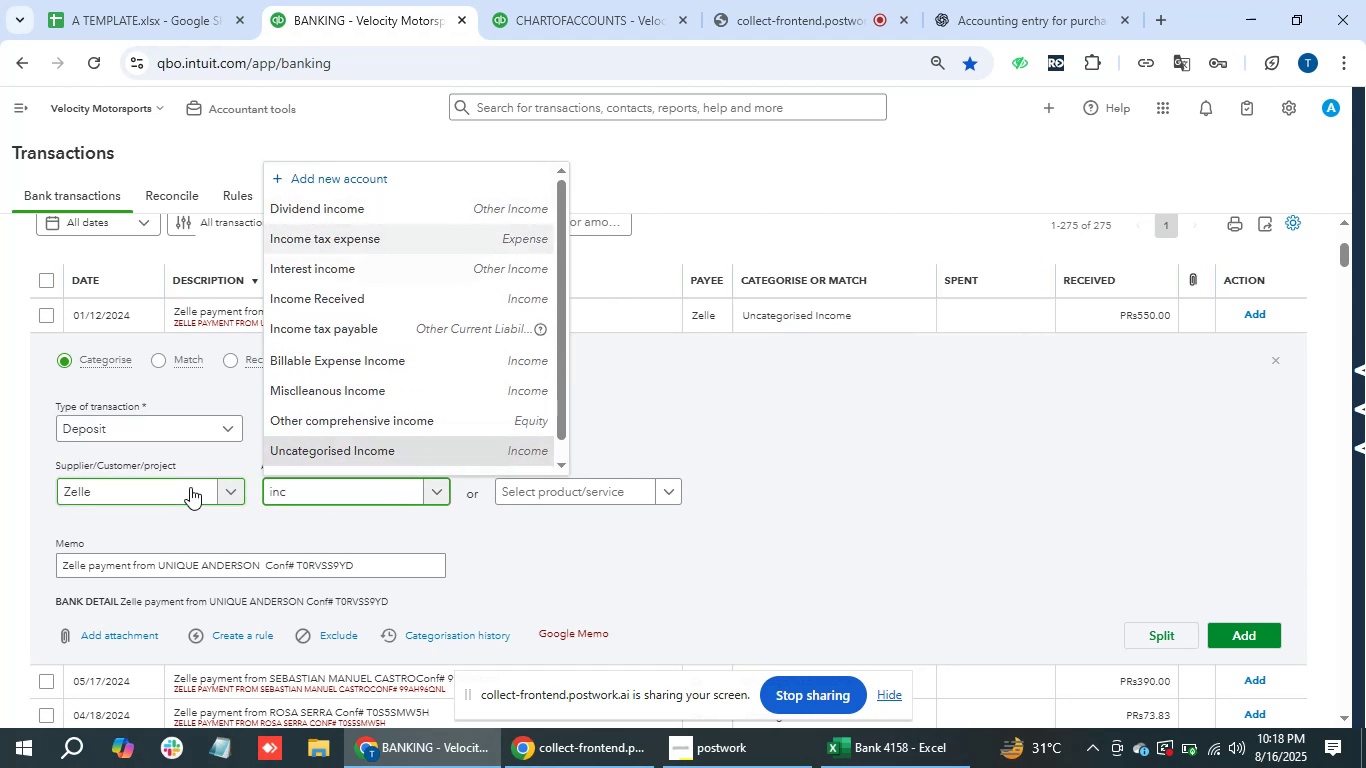 
key(ArrowDown)
 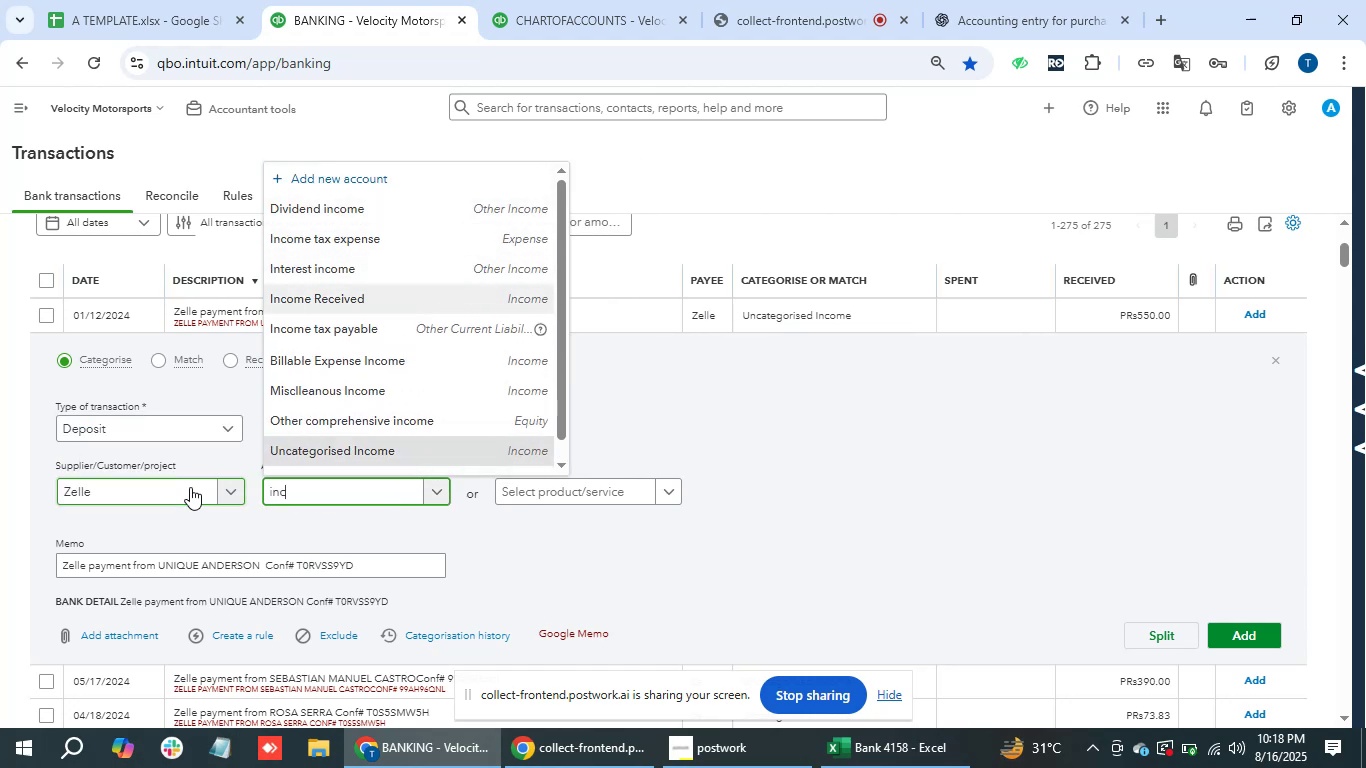 
key(Enter)
 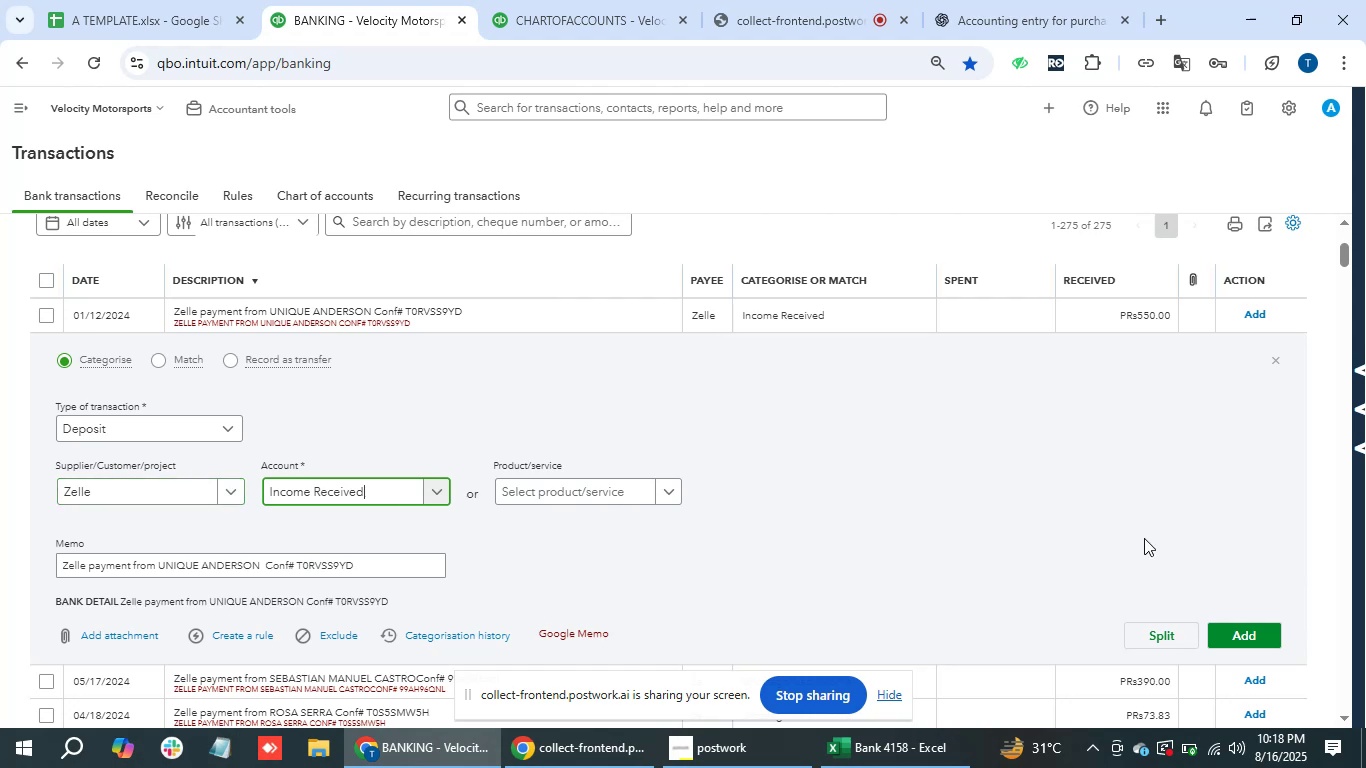 
left_click([1274, 625])
 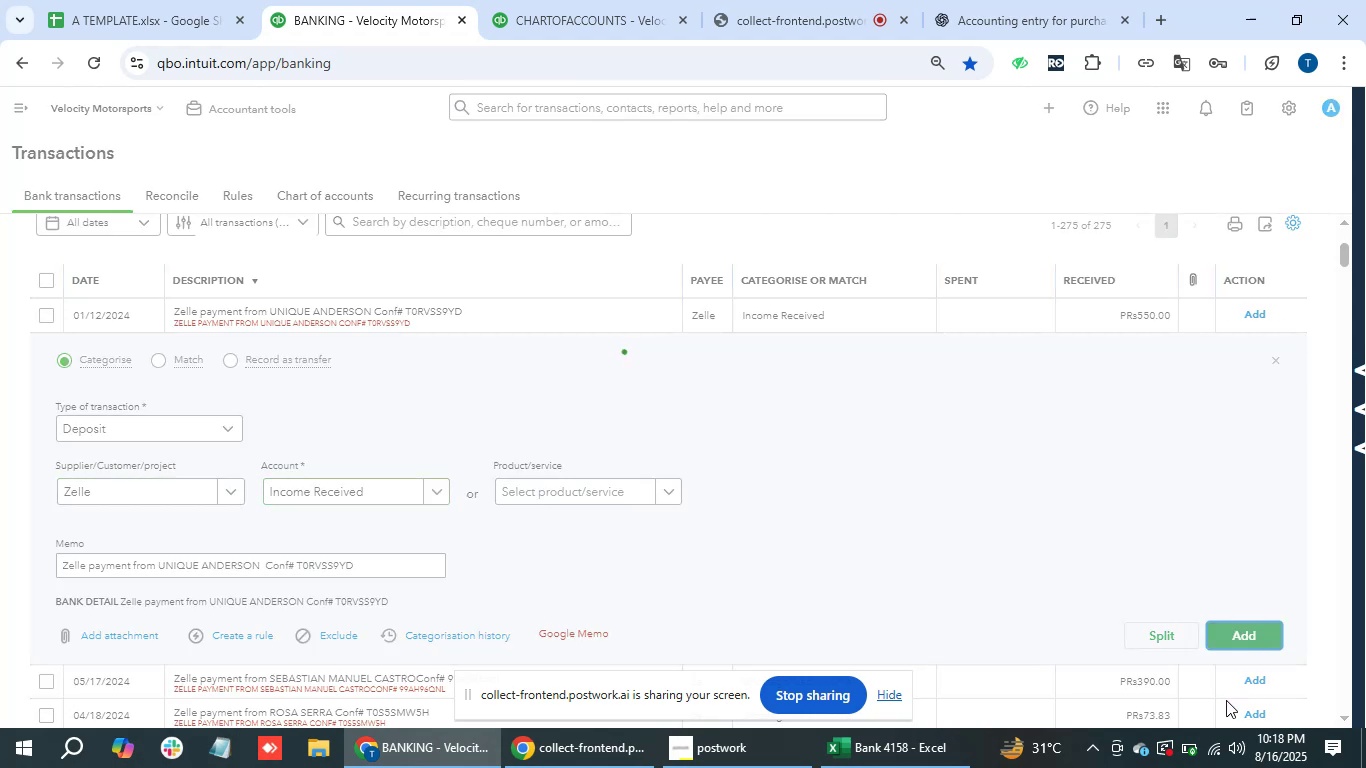 
mouse_move([1181, 749])
 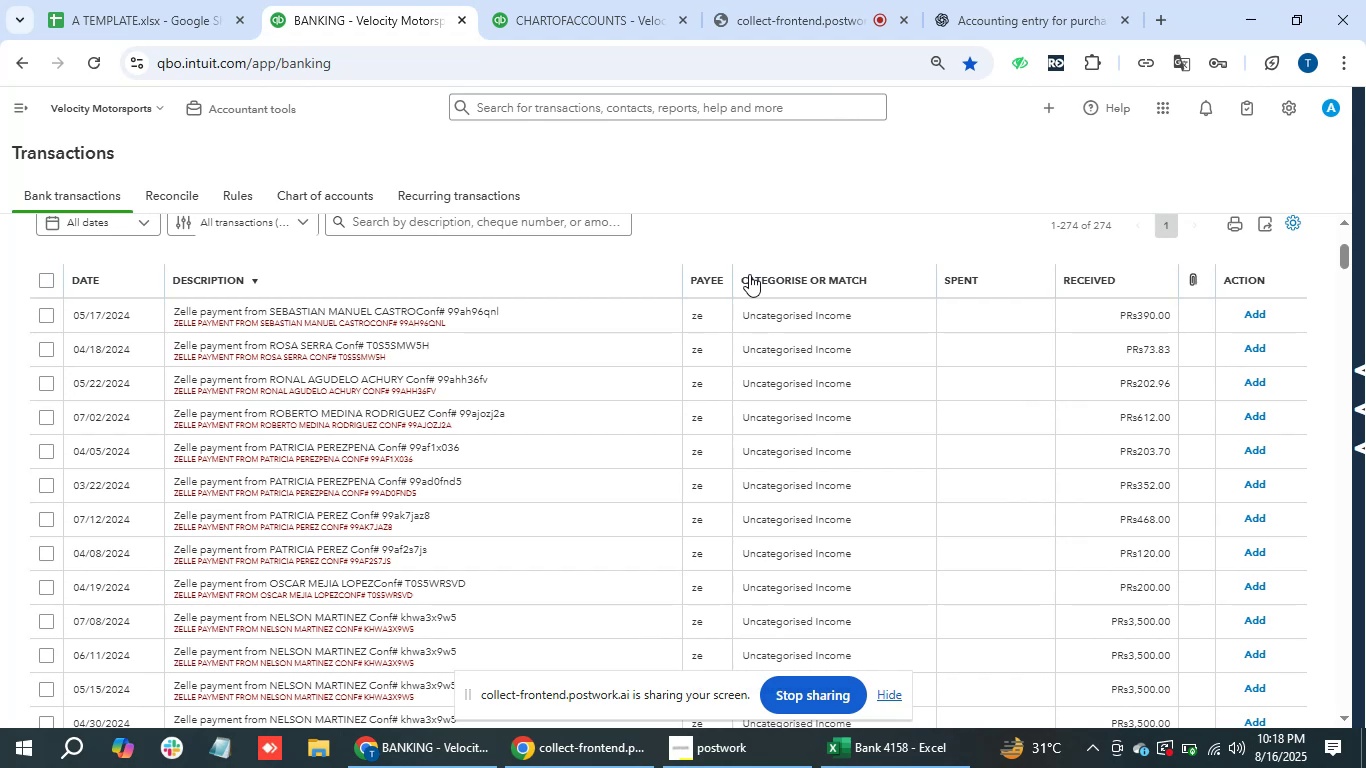 
wait(119.14)
 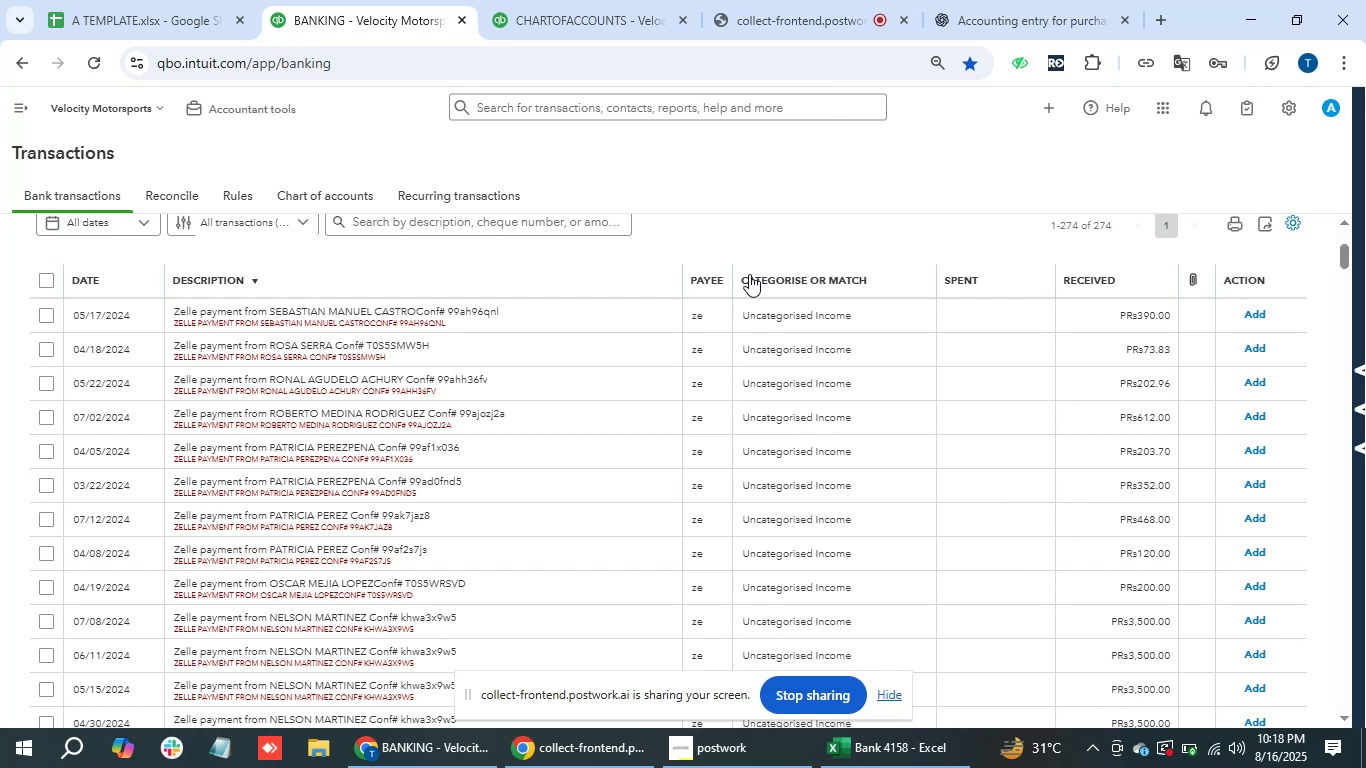 
key(Unknown)
 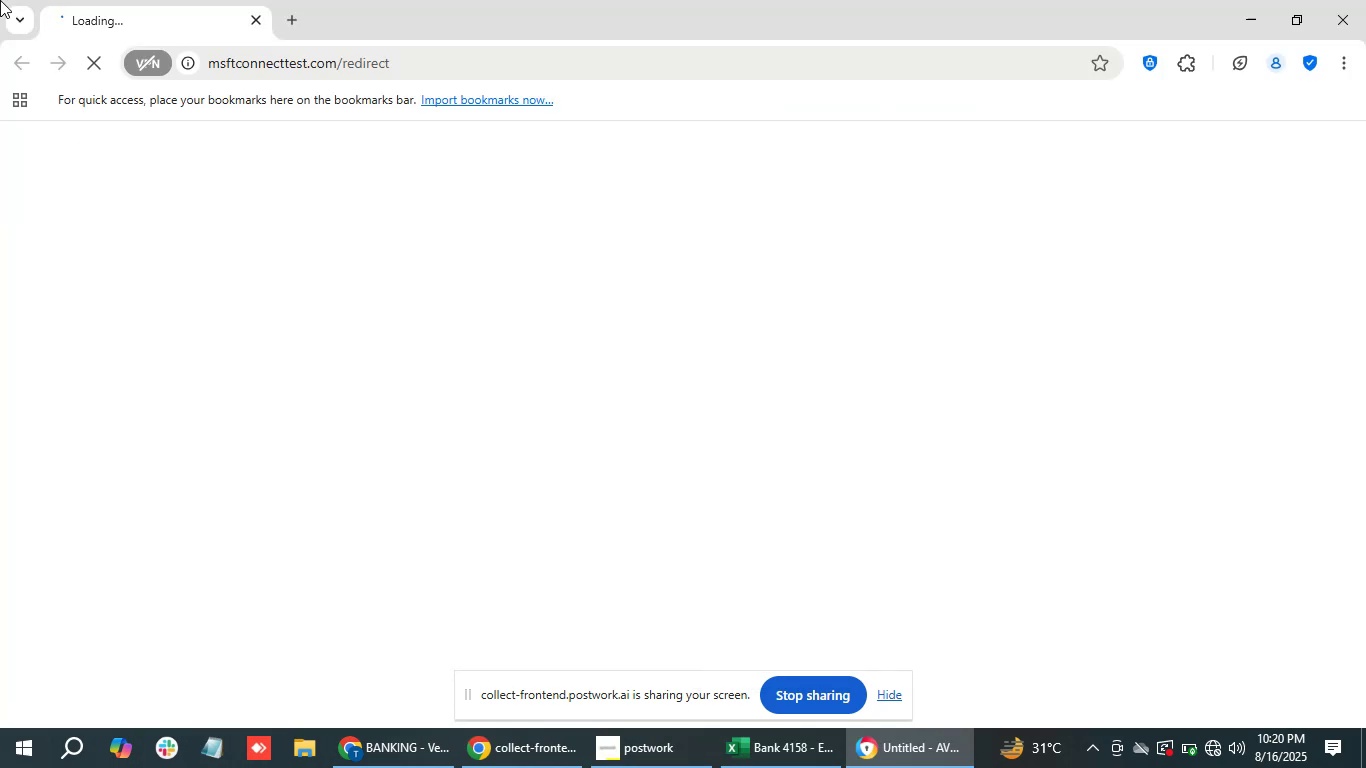 
wait(15.53)
 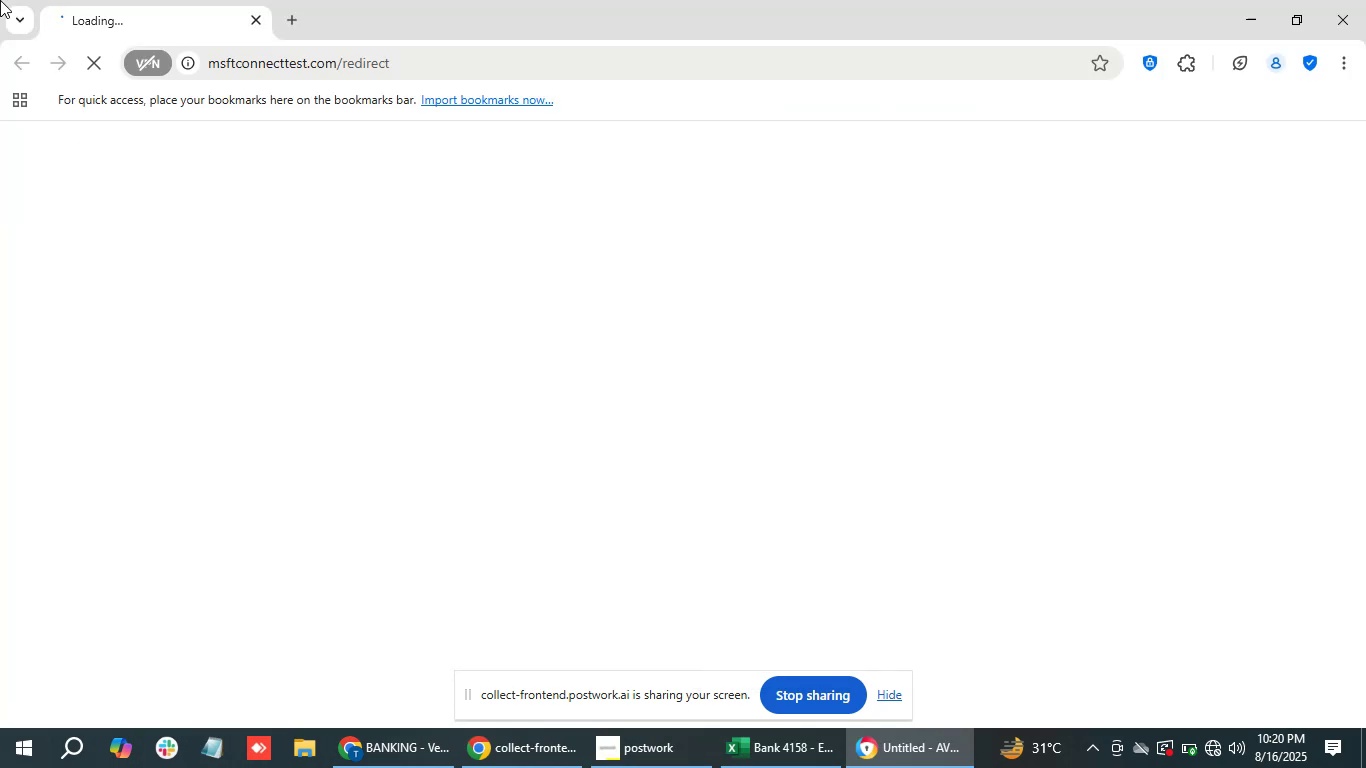 
left_click([1365, 0])
 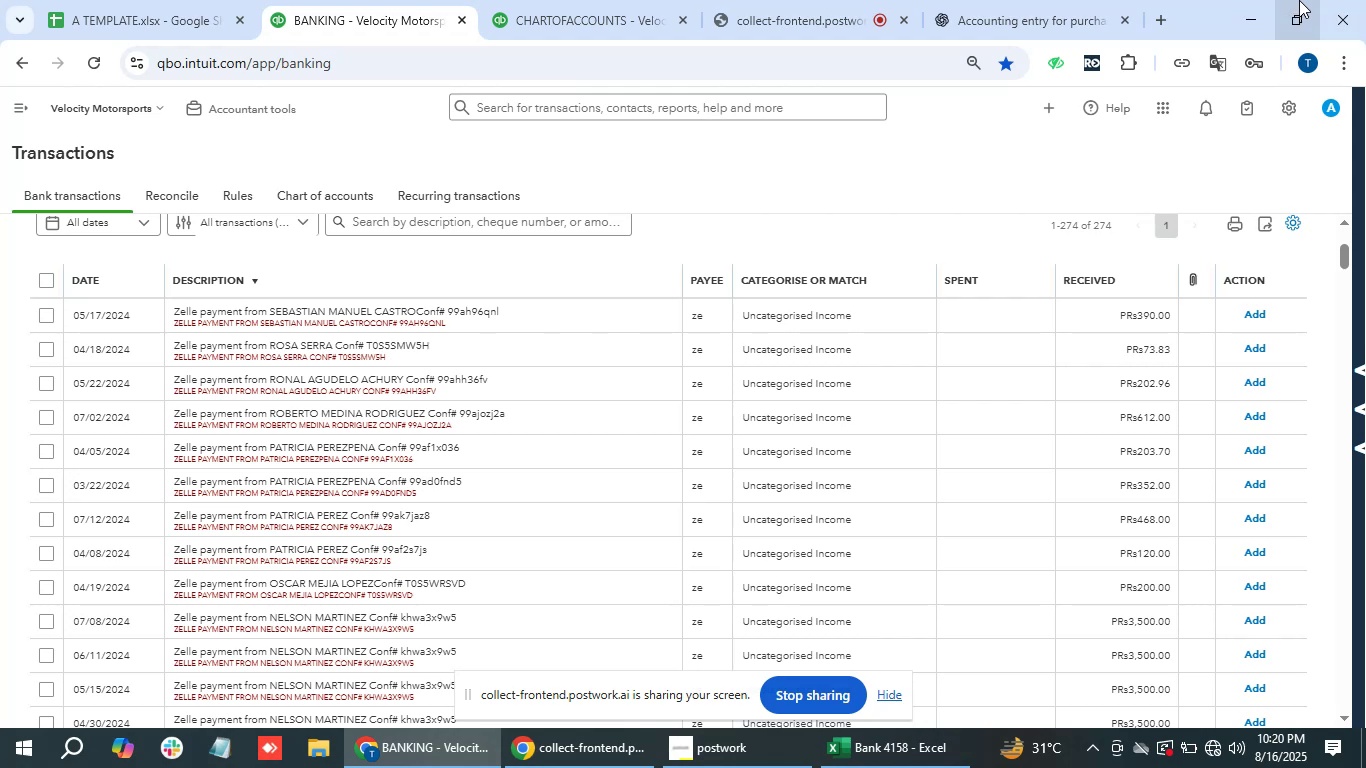 
wait(22.82)
 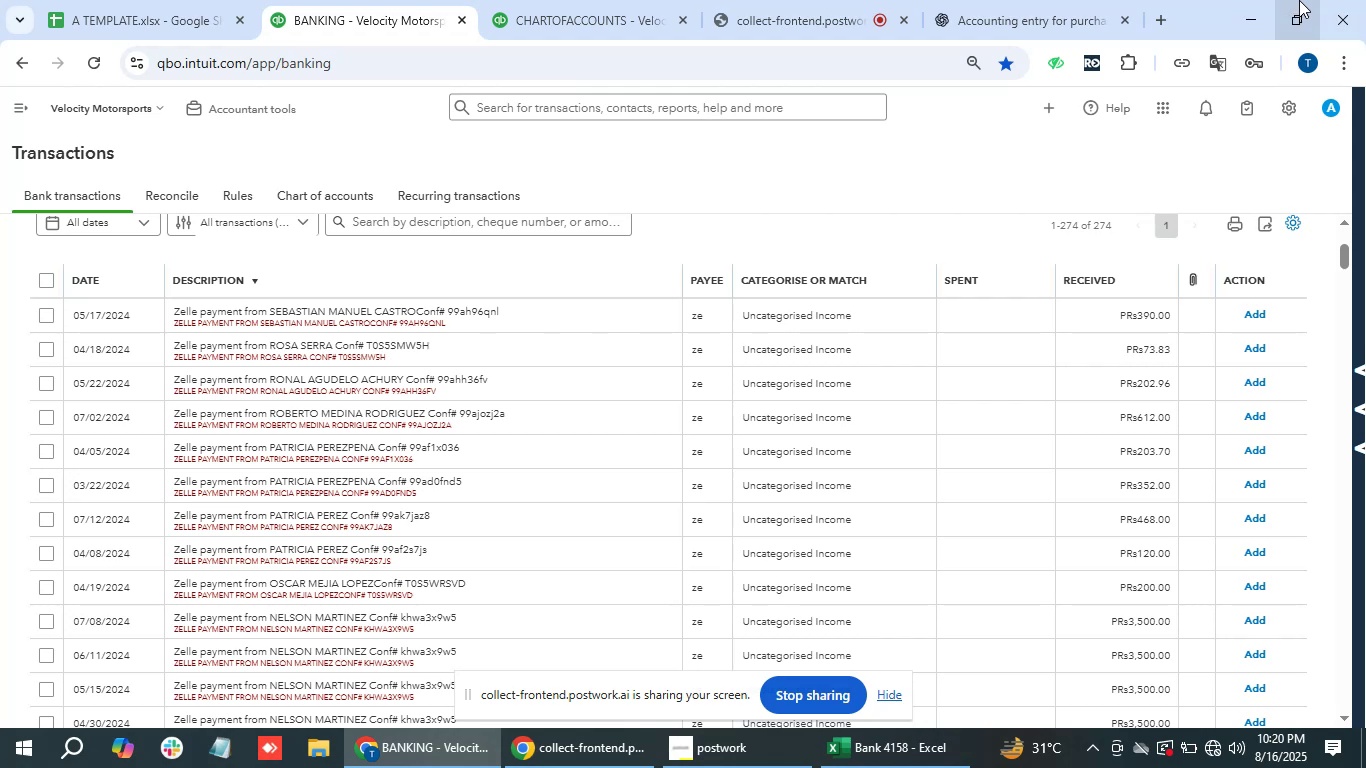 
scroll: coordinate [471, 406], scroll_direction: down, amount: 2.0
 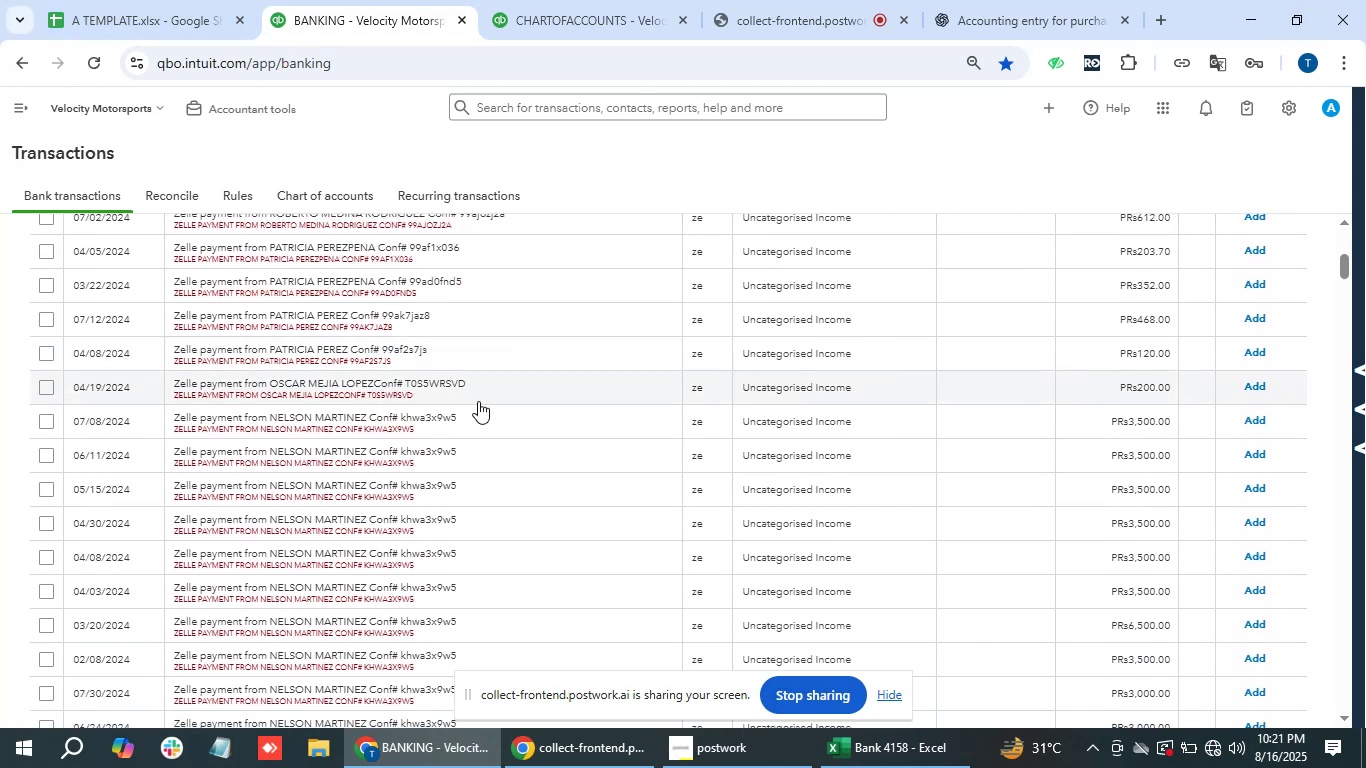 
wait(12.11)
 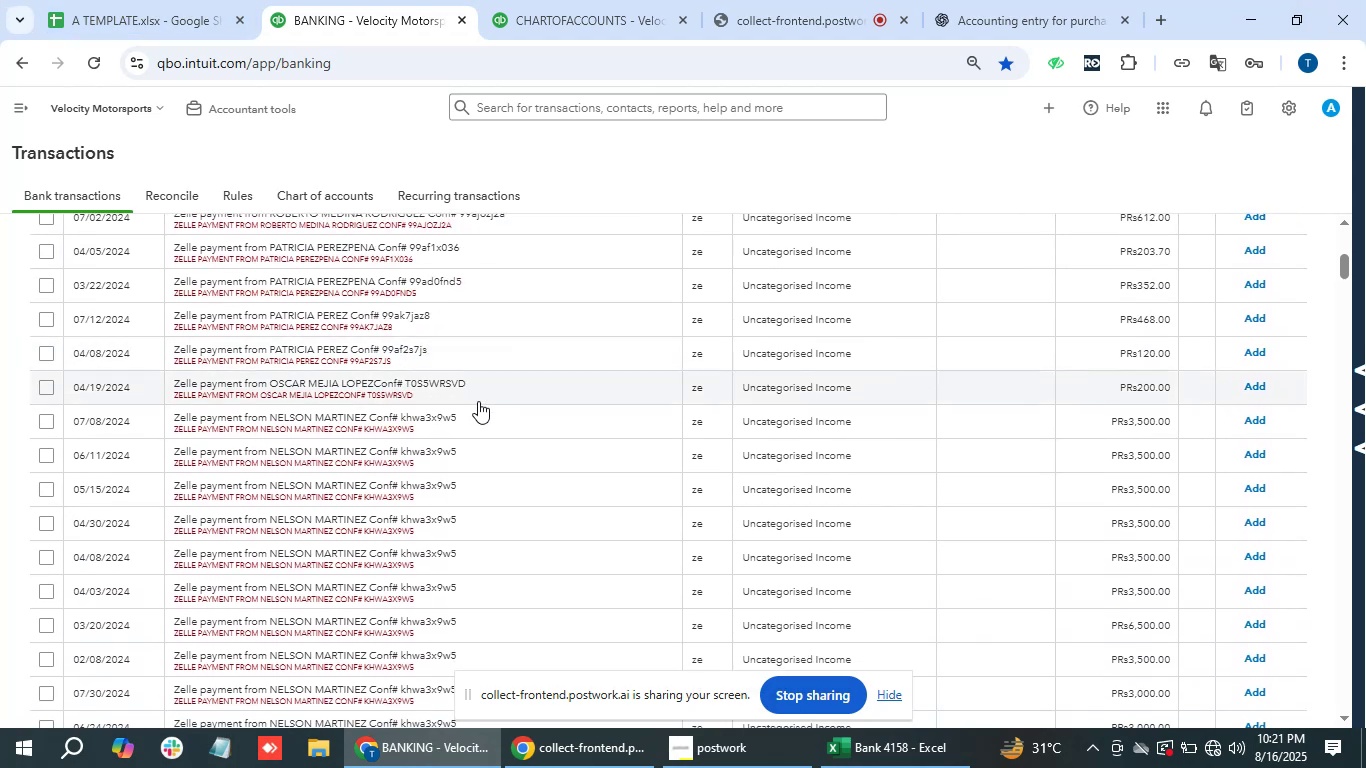 
mouse_move([1345, 733])
 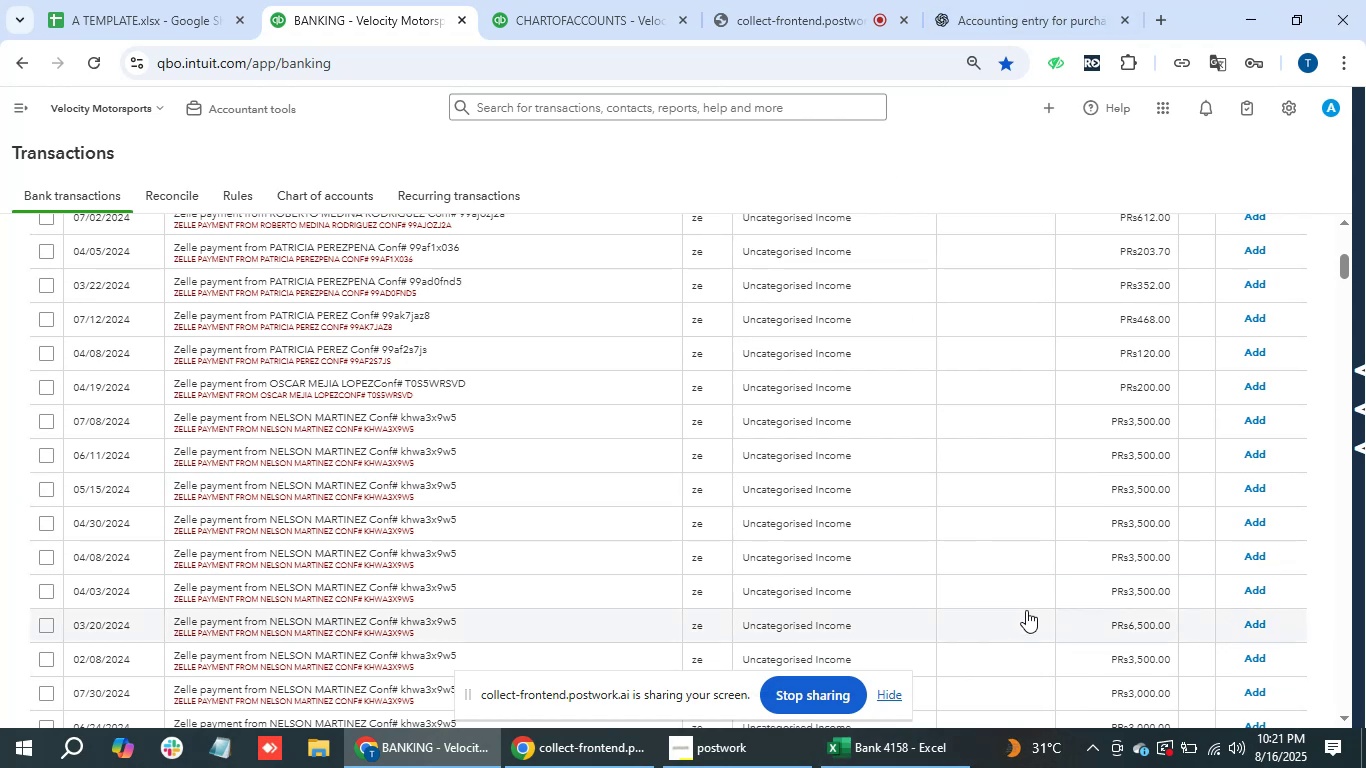 
mouse_move([1181, 739])
 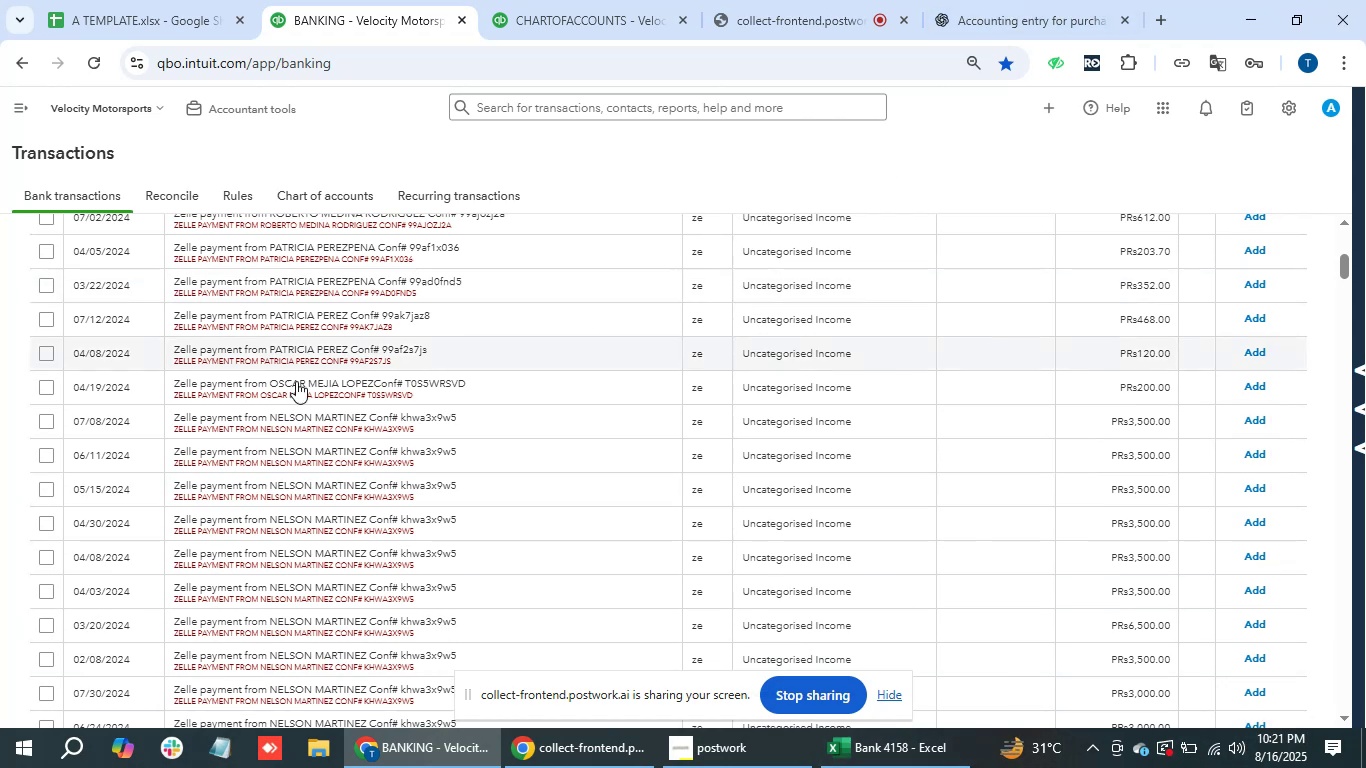 
scroll: coordinate [523, 142], scroll_direction: up, amount: 15.0
 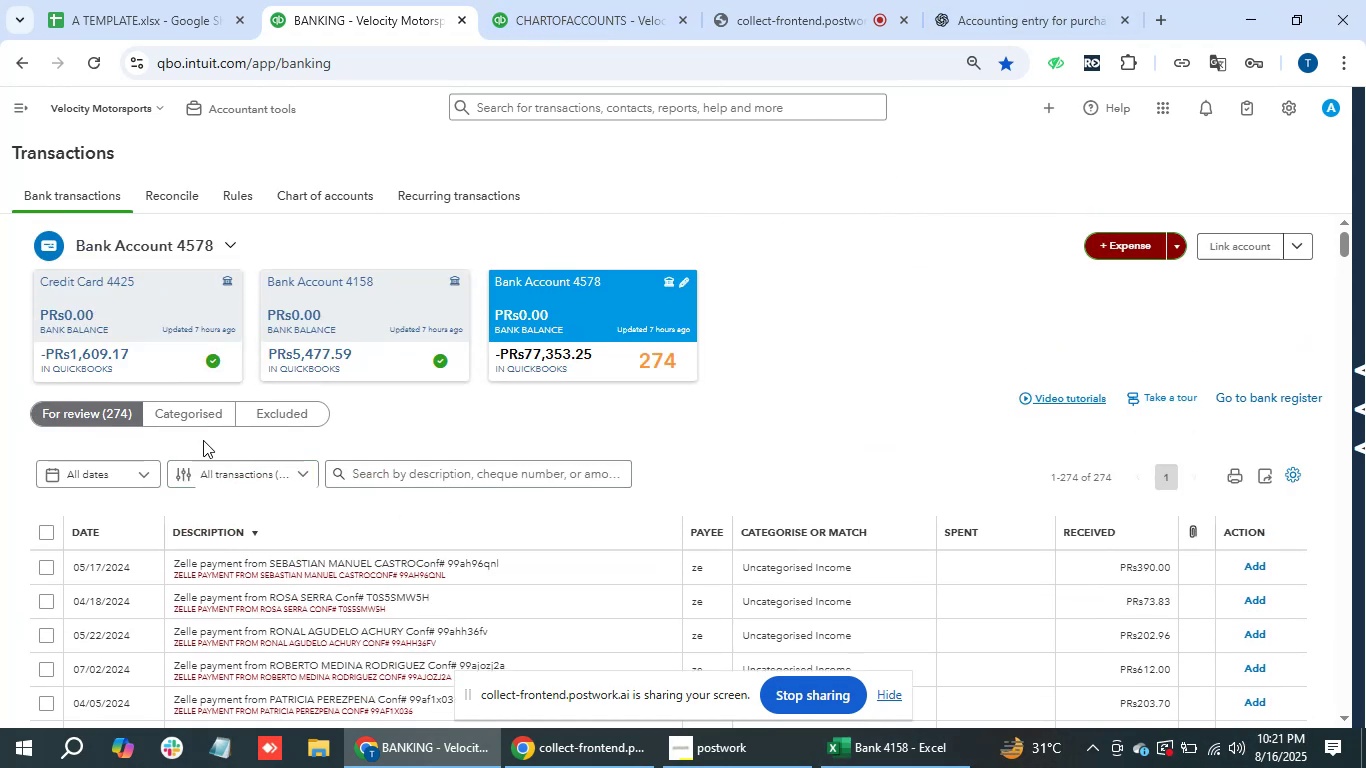 
left_click([195, 412])
 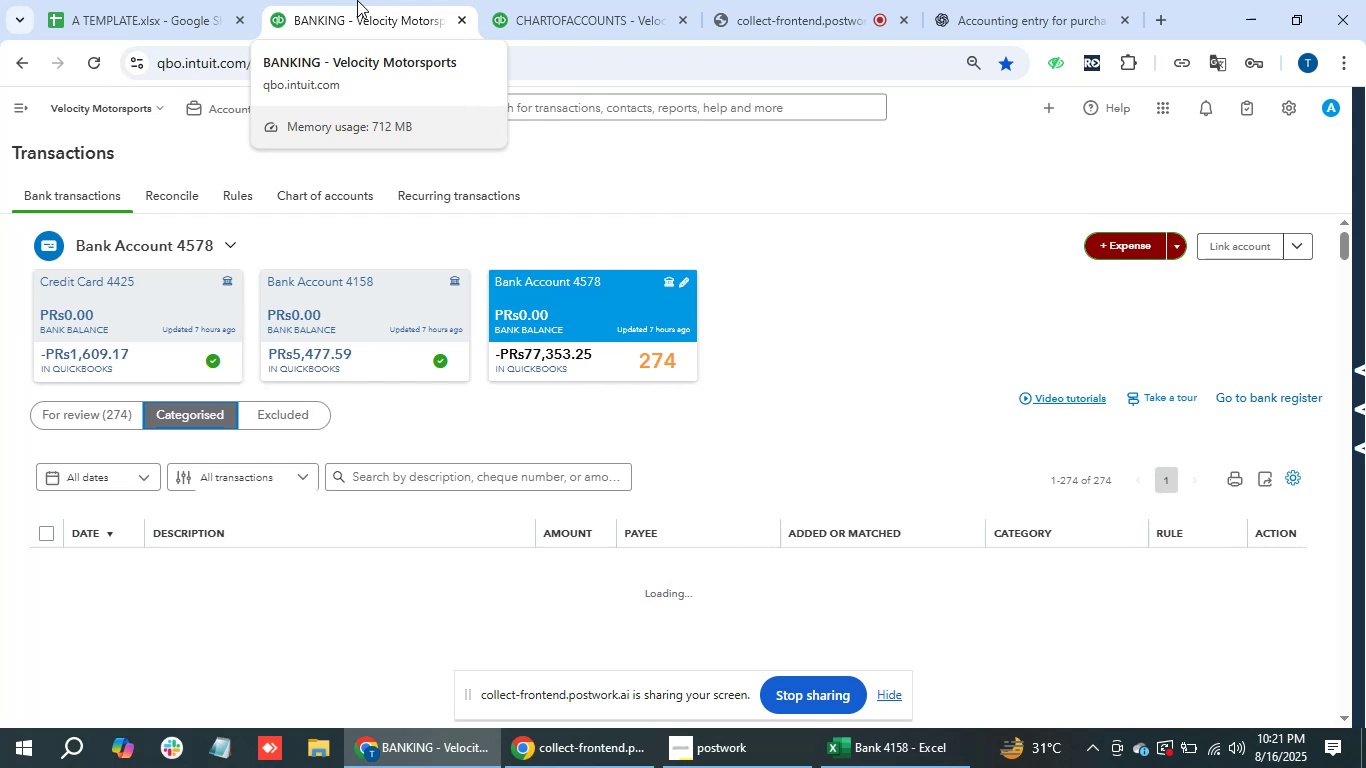 
wait(28.66)
 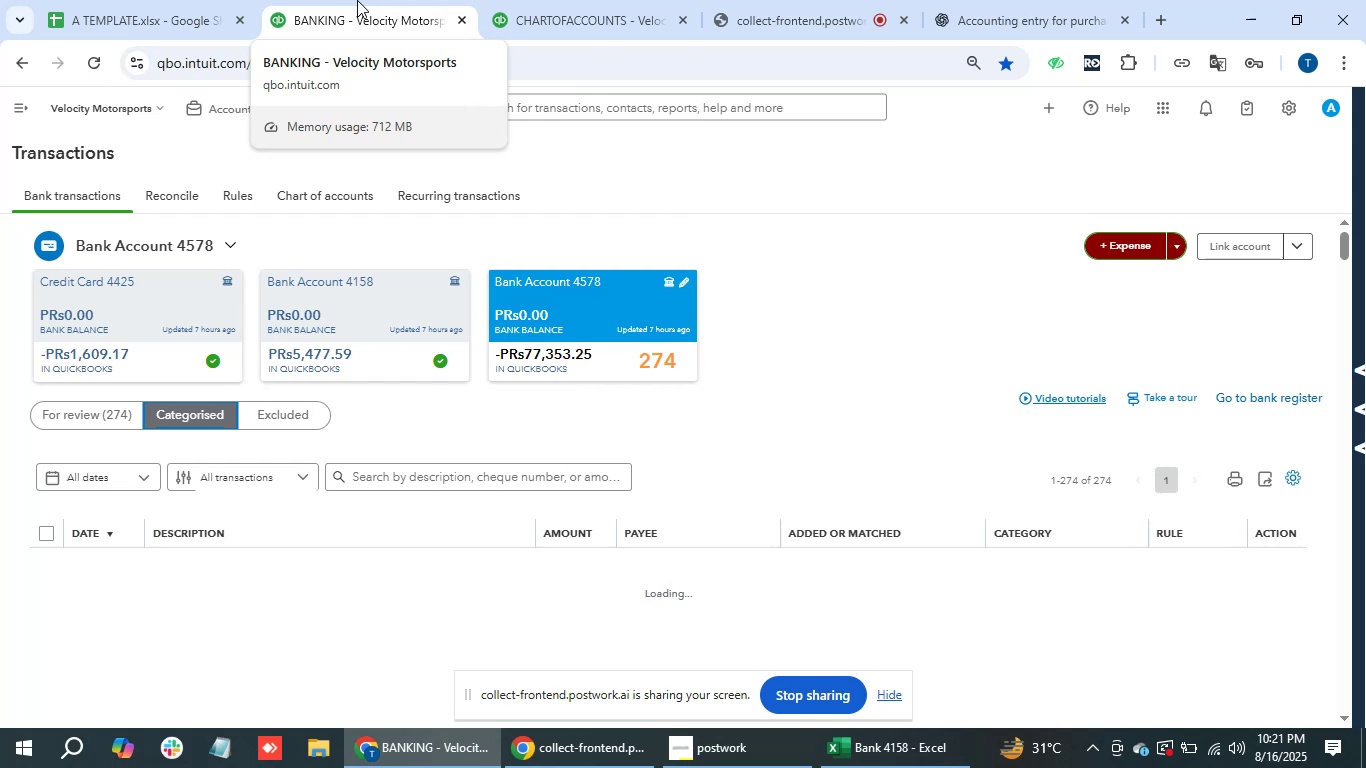 
scroll: coordinate [700, 455], scroll_direction: up, amount: 5.0
 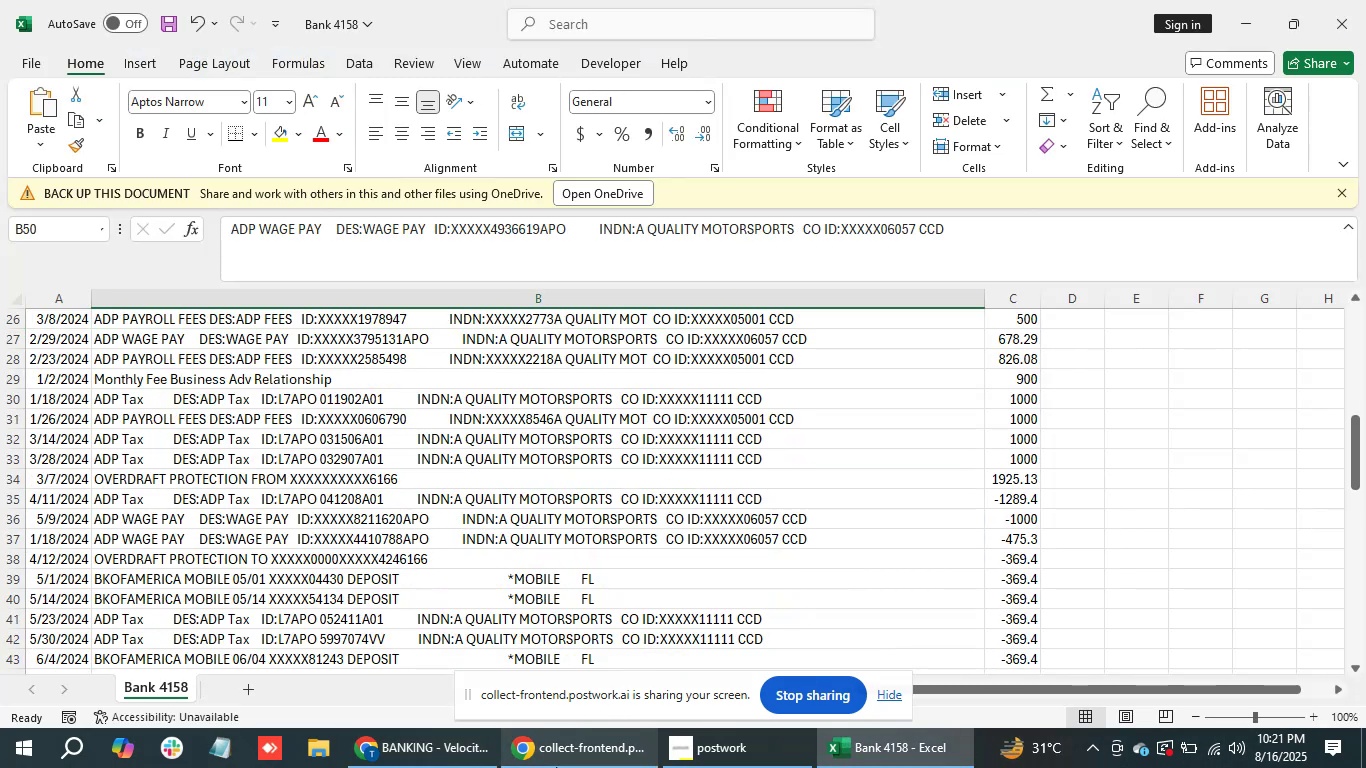 
left_click([555, 767])
 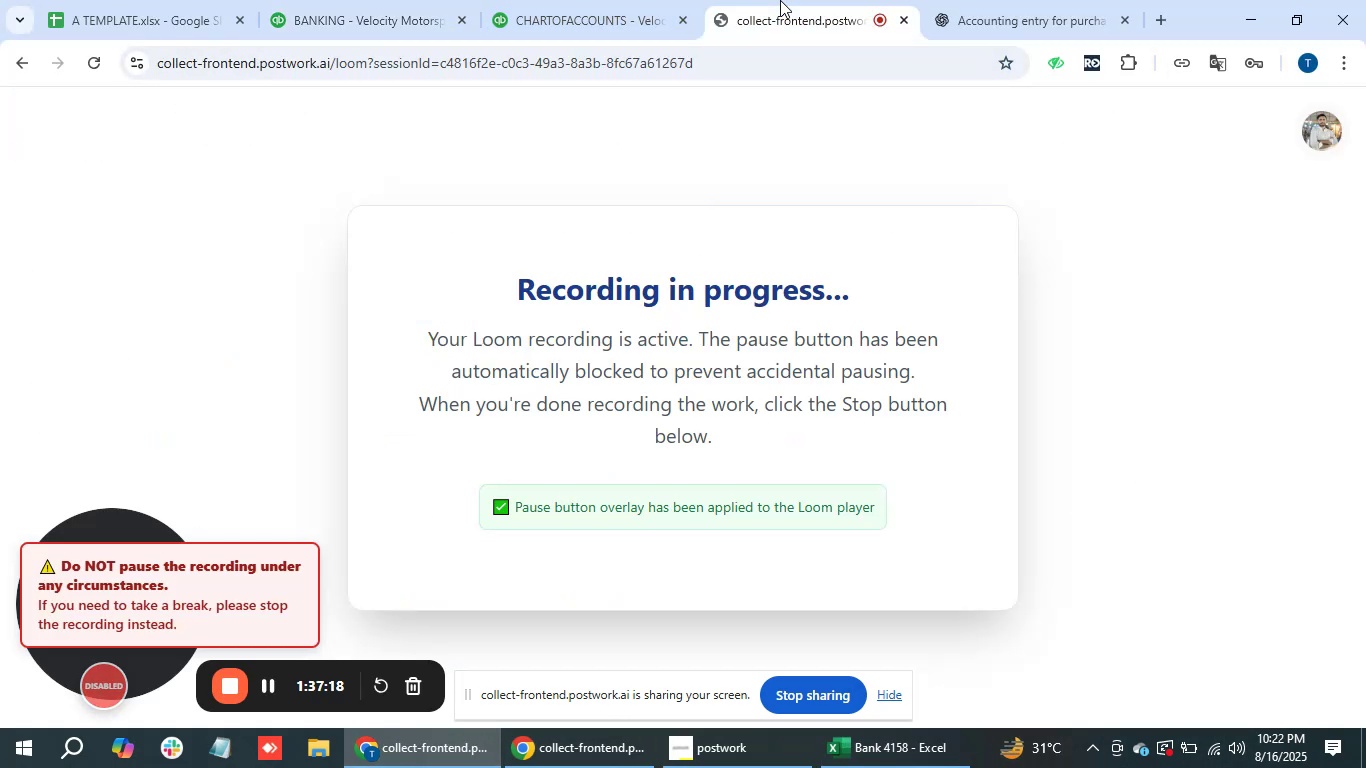 
left_click([519, 0])
 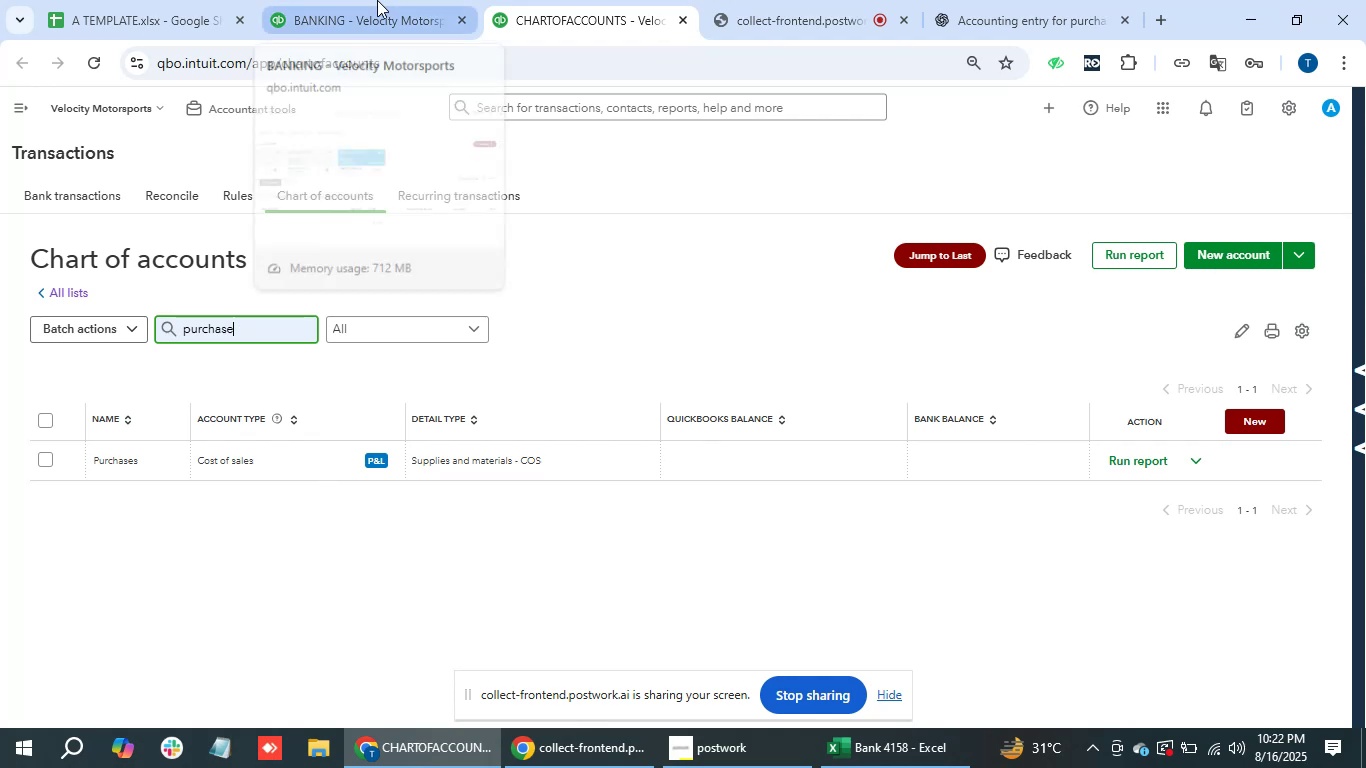 
left_click([399, 0])
 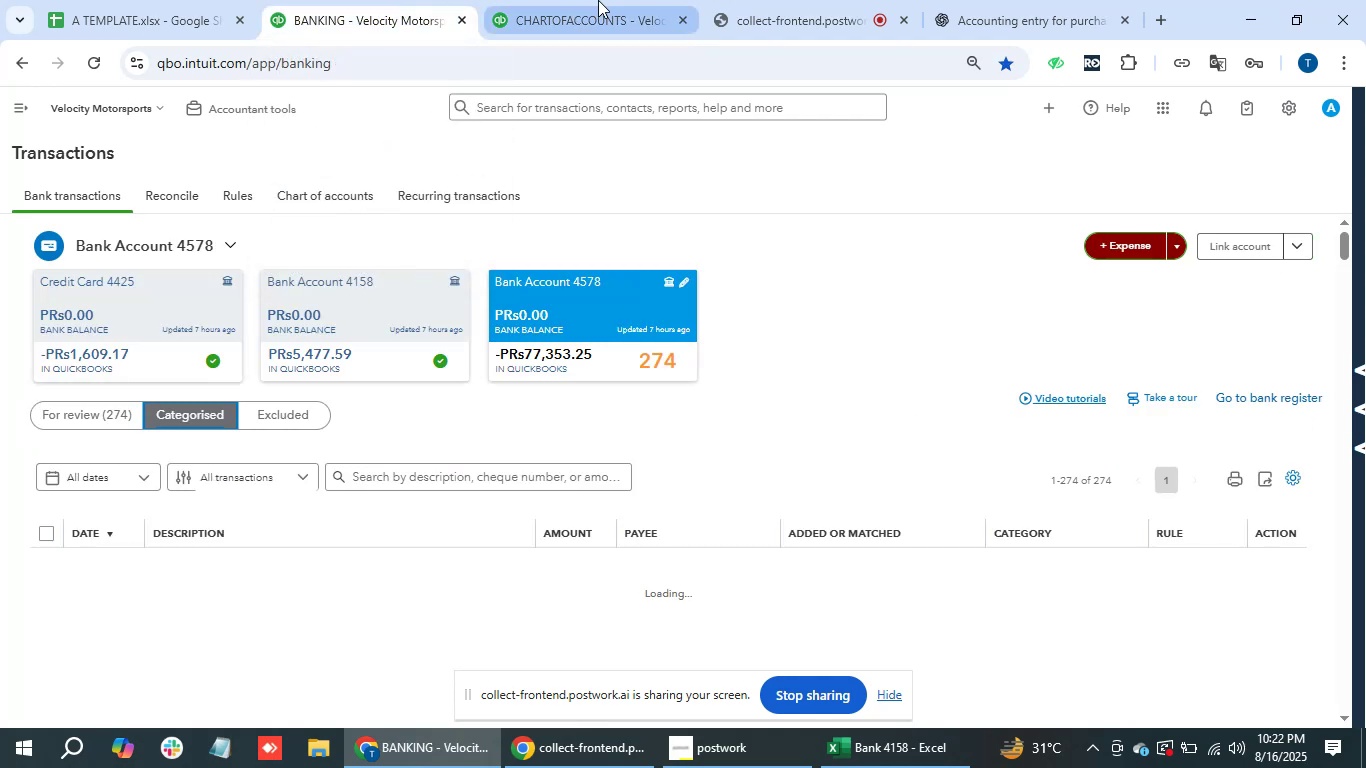 
double_click([598, 0])
 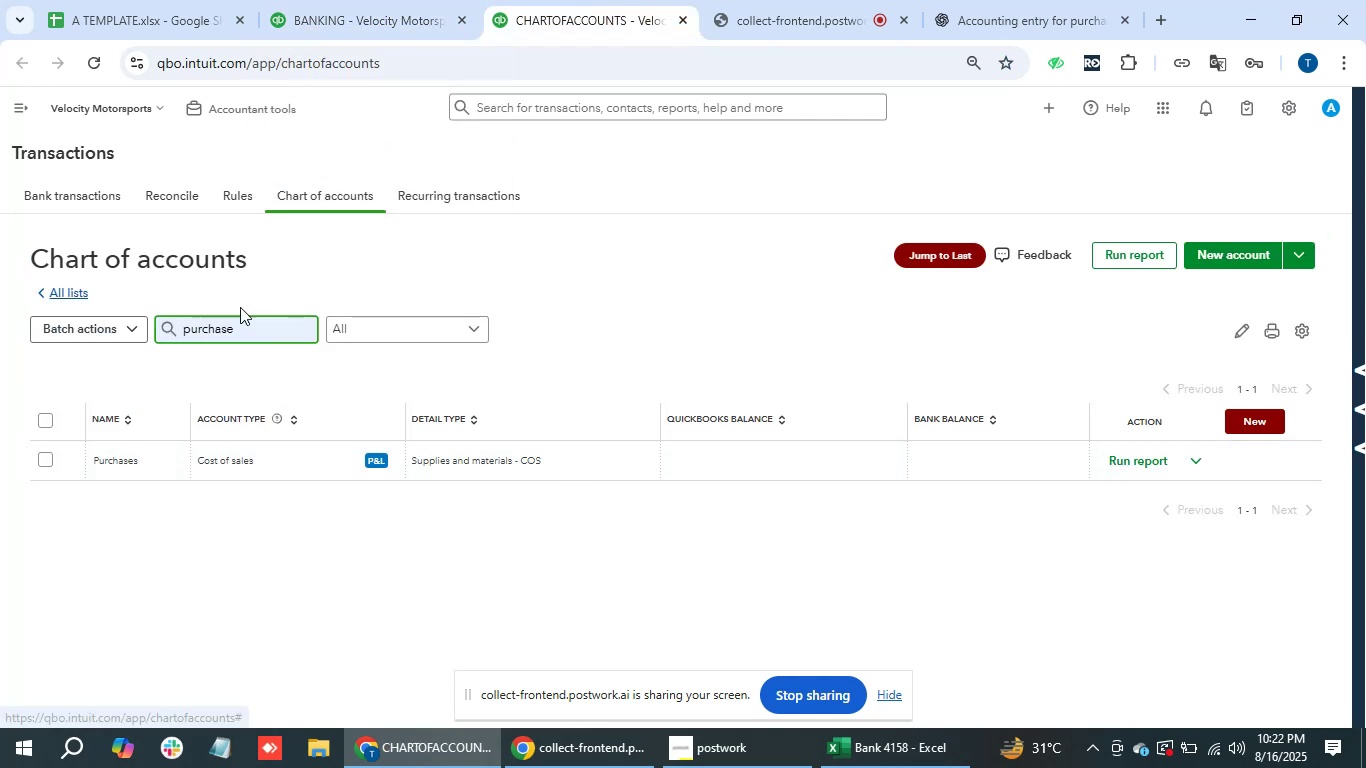 
double_click([281, 327])
 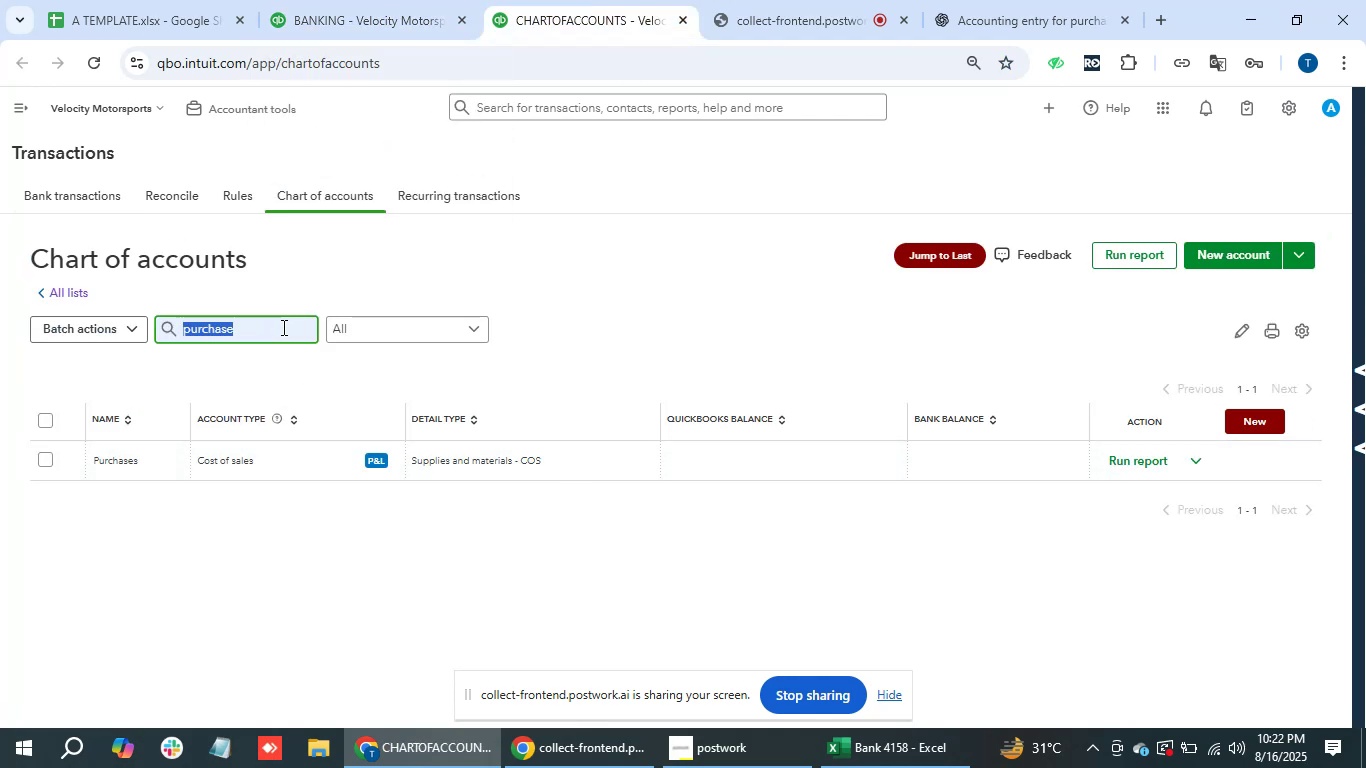 
key(Backspace)
 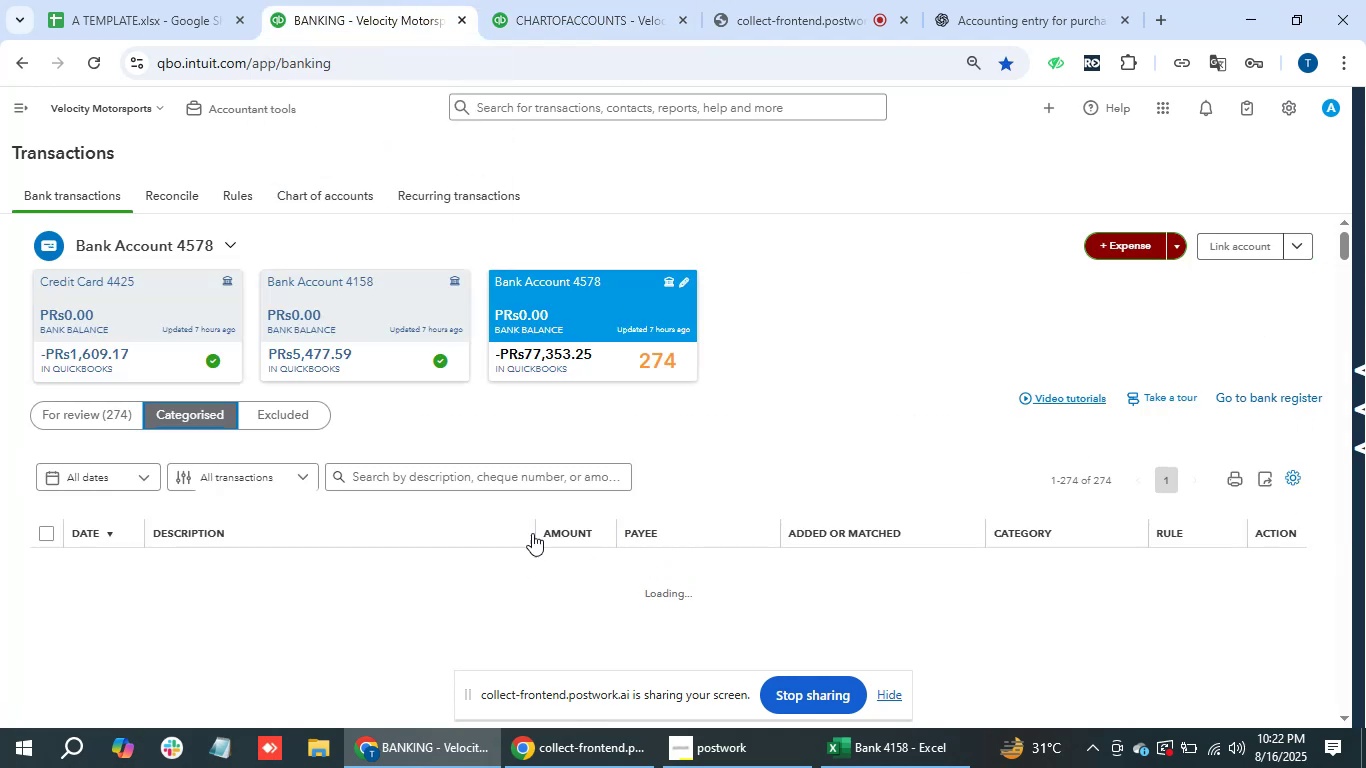 
double_click([199, 415])
 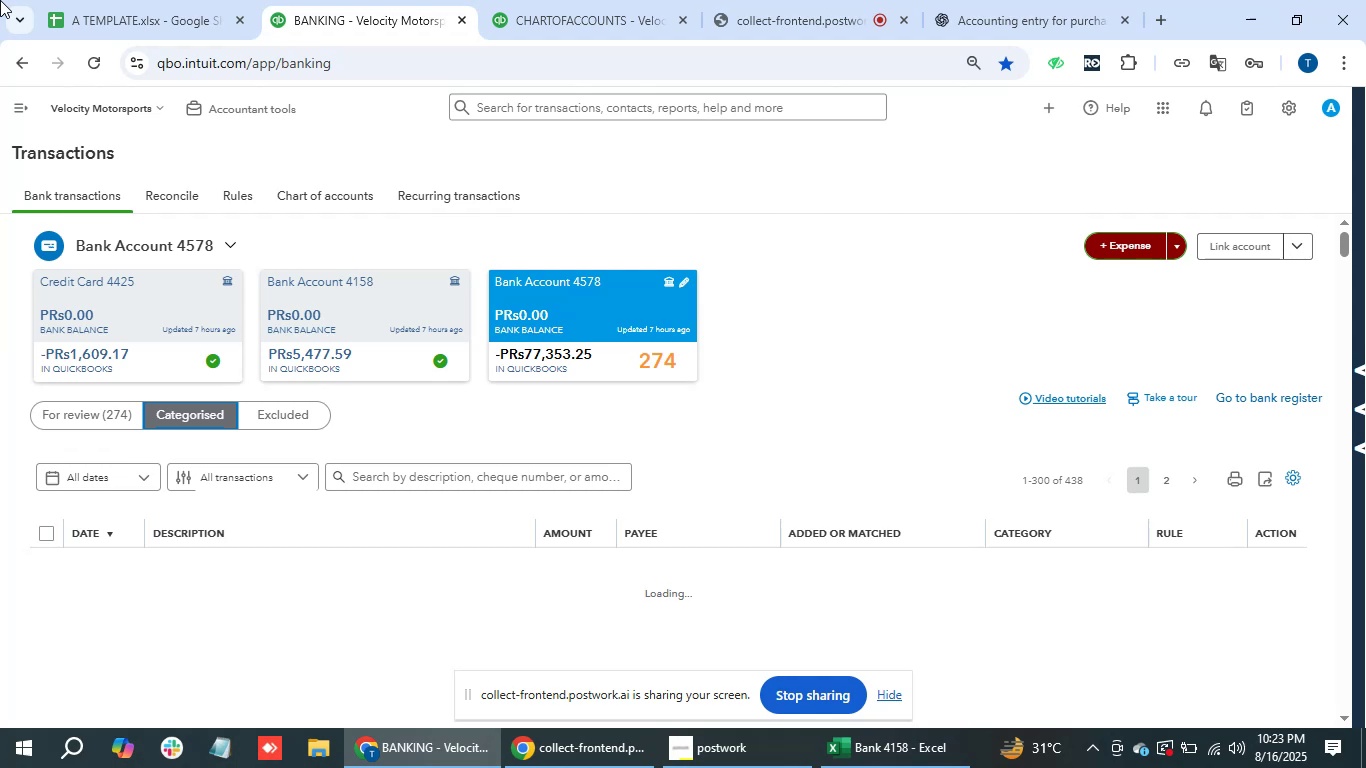 
wait(69.76)
 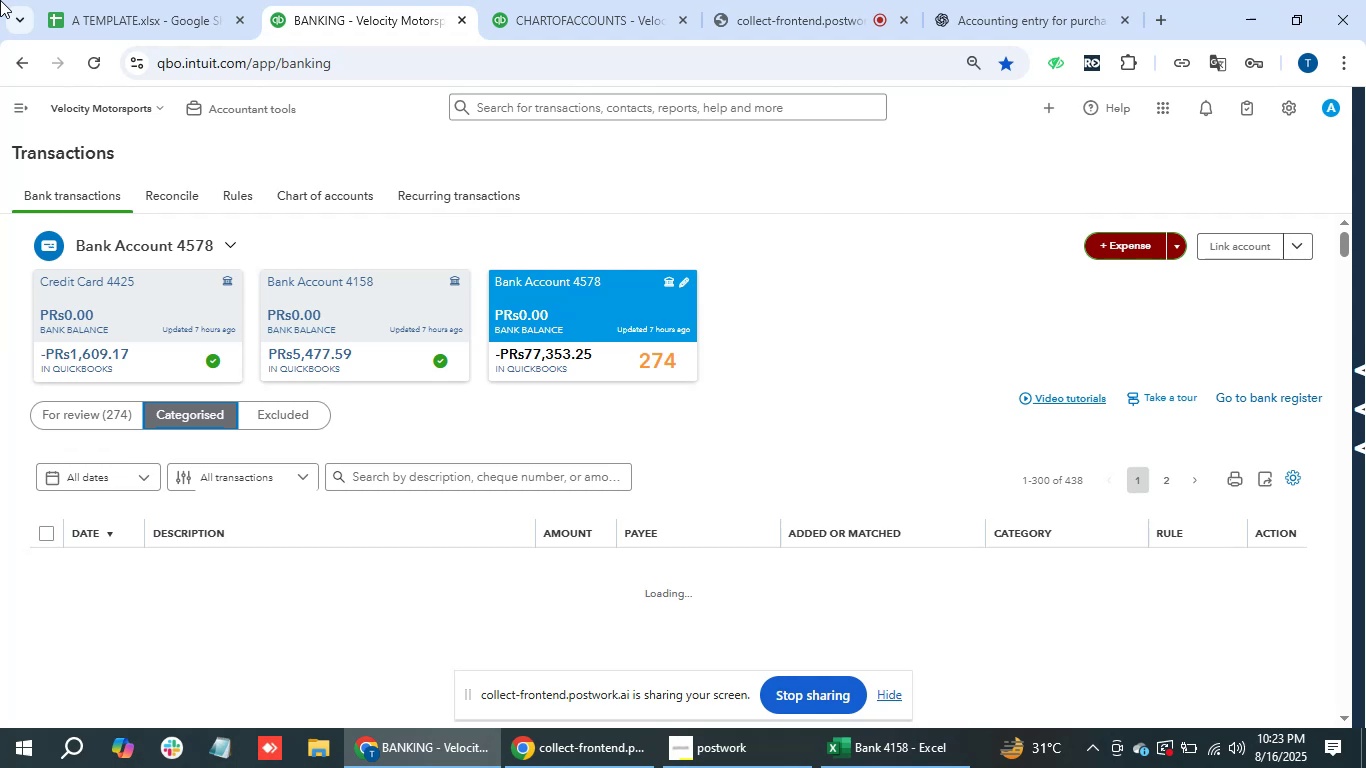 
key(Shift+ShiftRight)
 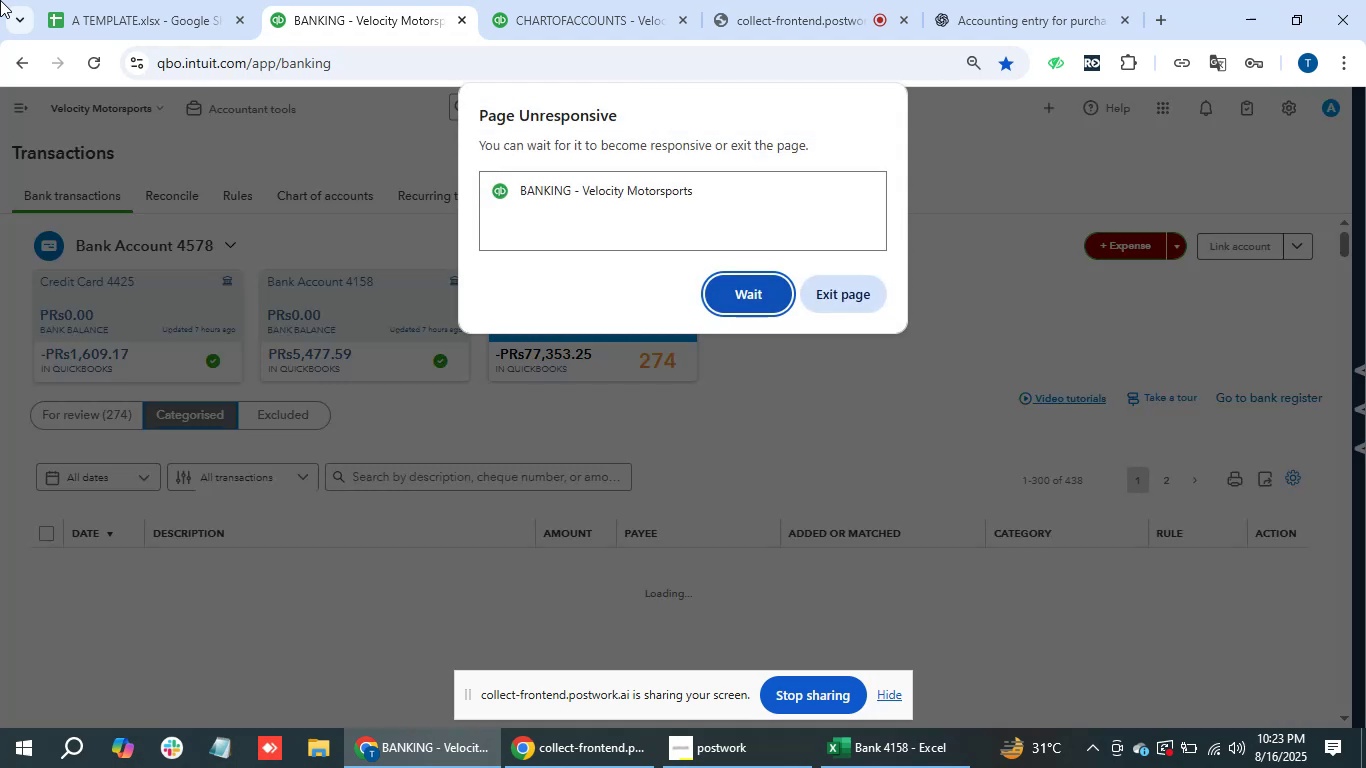 
key(Enter)
 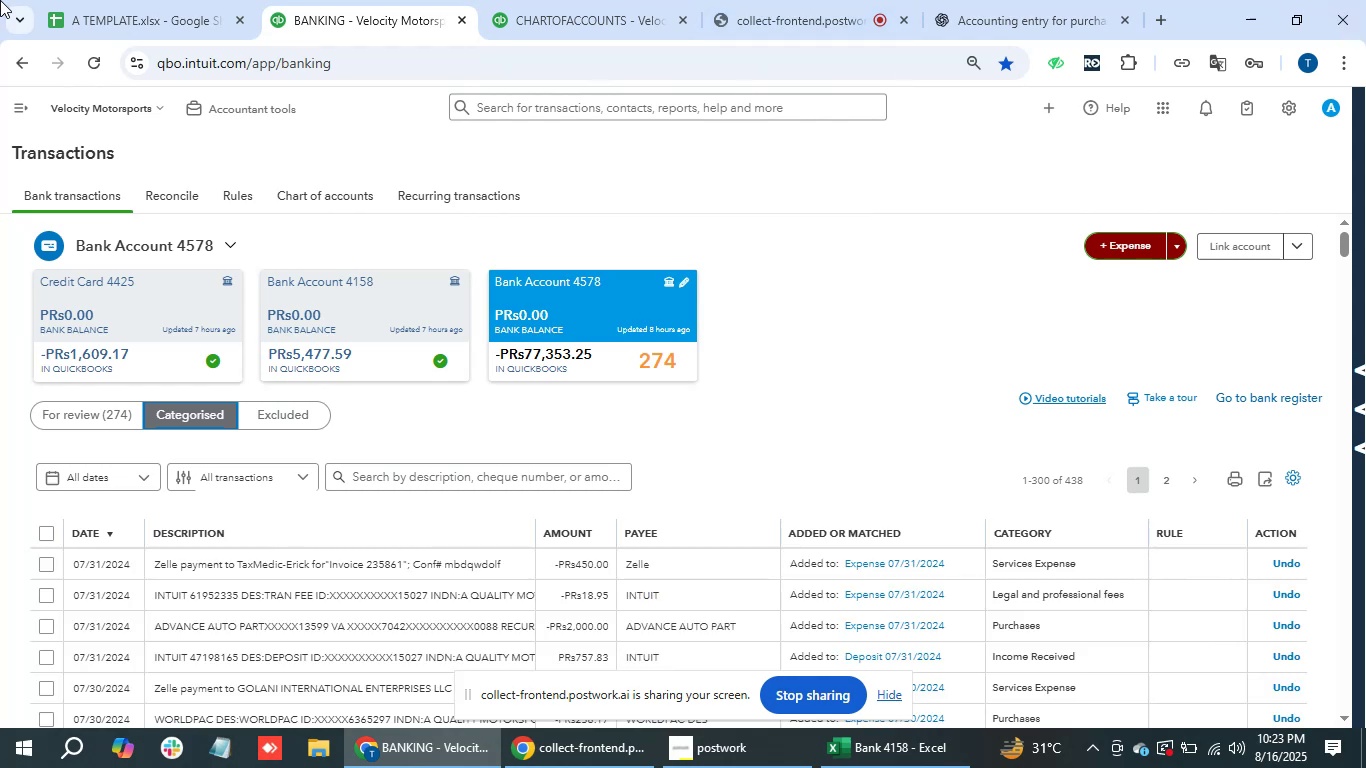 
mouse_move([378, 770])
 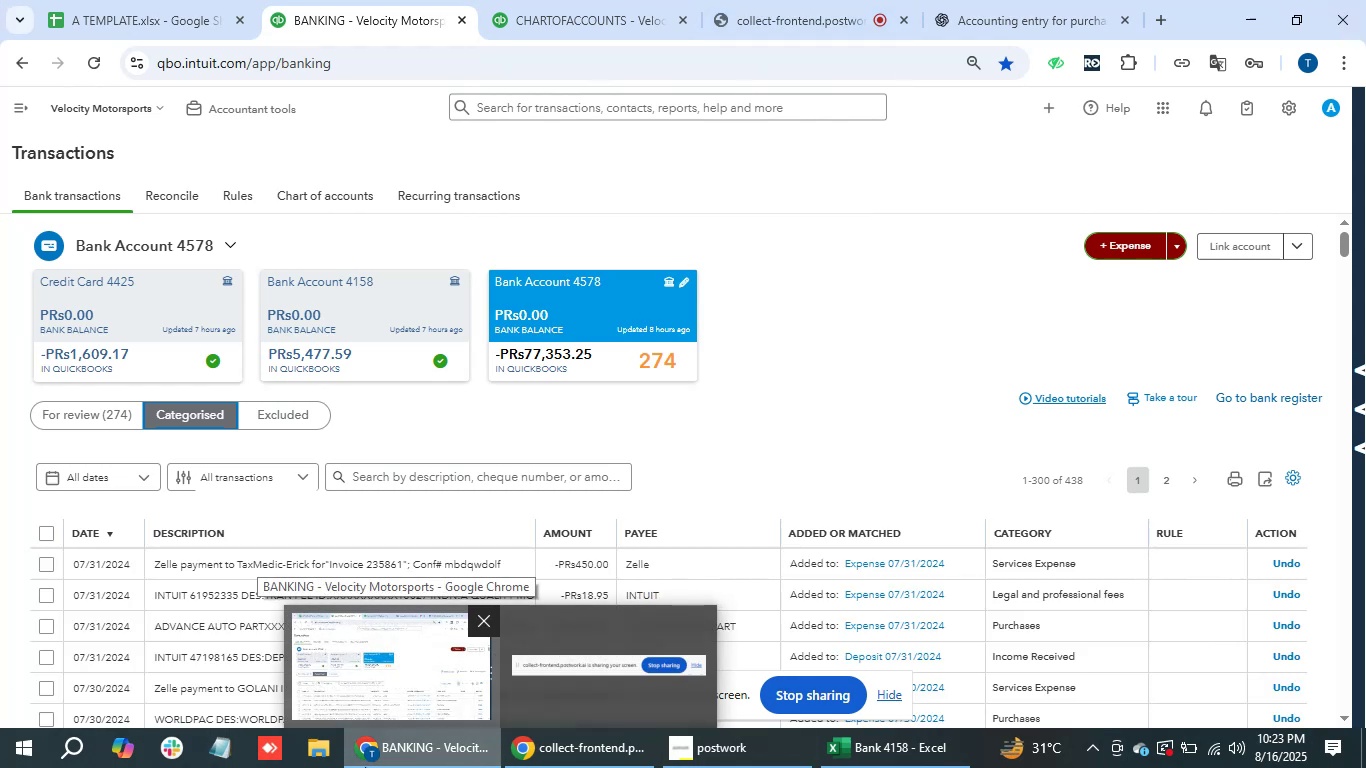 
mouse_move([302, 767])
 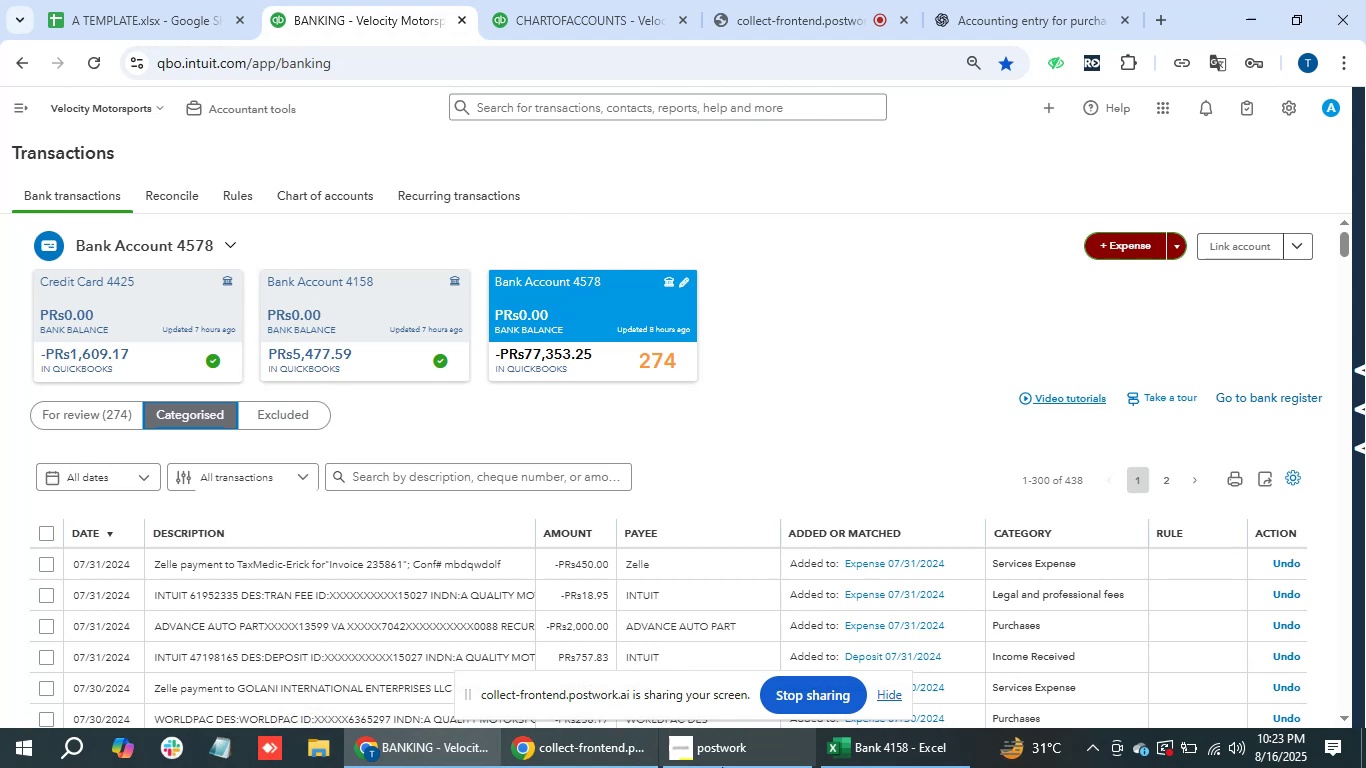 
scroll: coordinate [1178, 619], scroll_direction: down, amount: 4.0
 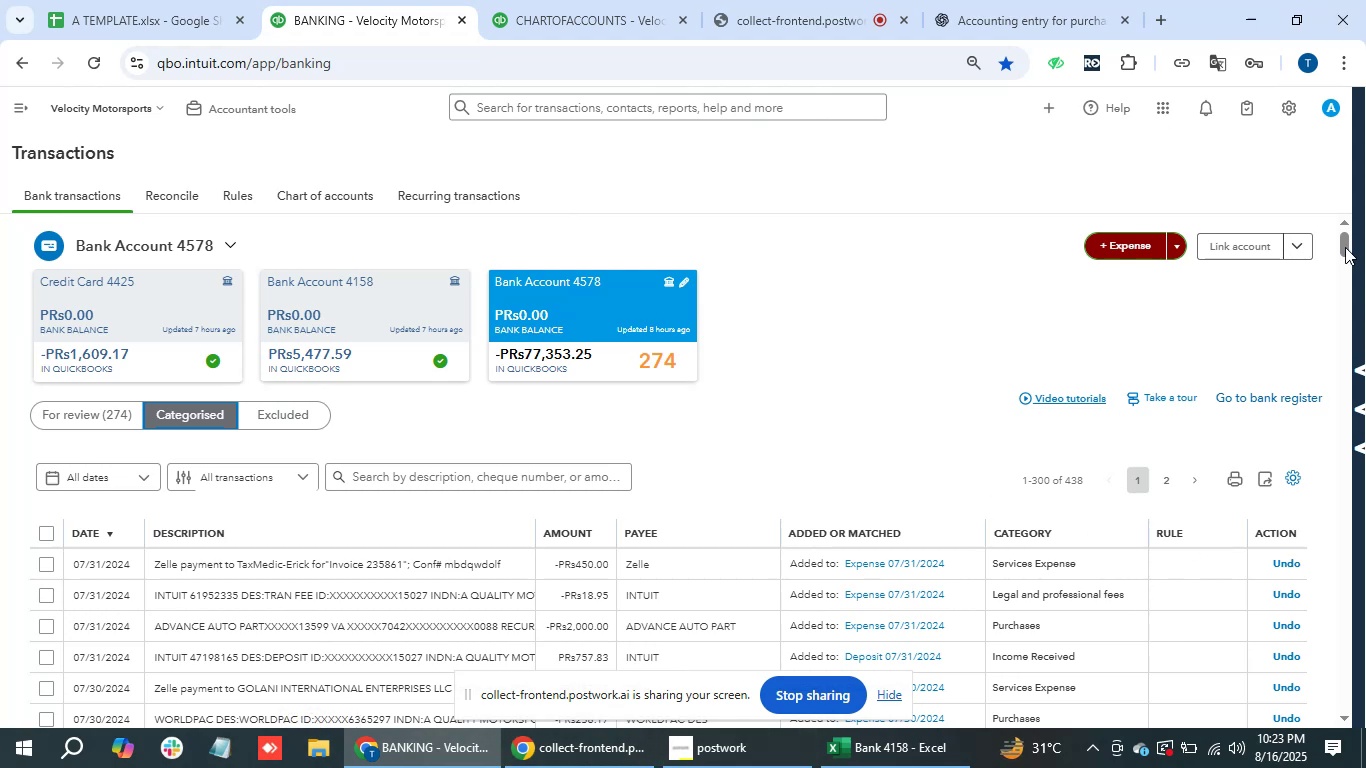 
left_click([1345, 246])
 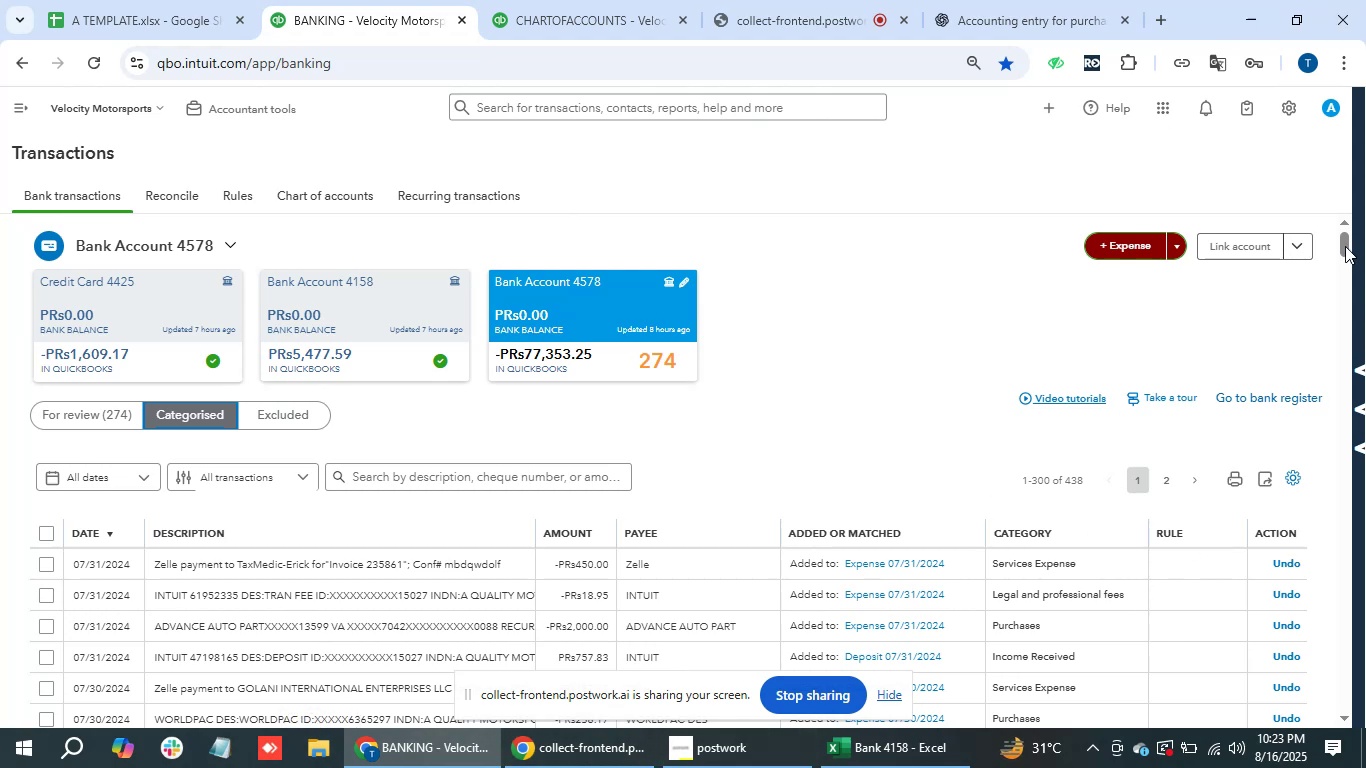 
left_click_drag(start_coordinate=[1345, 246], to_coordinate=[1350, 288])
 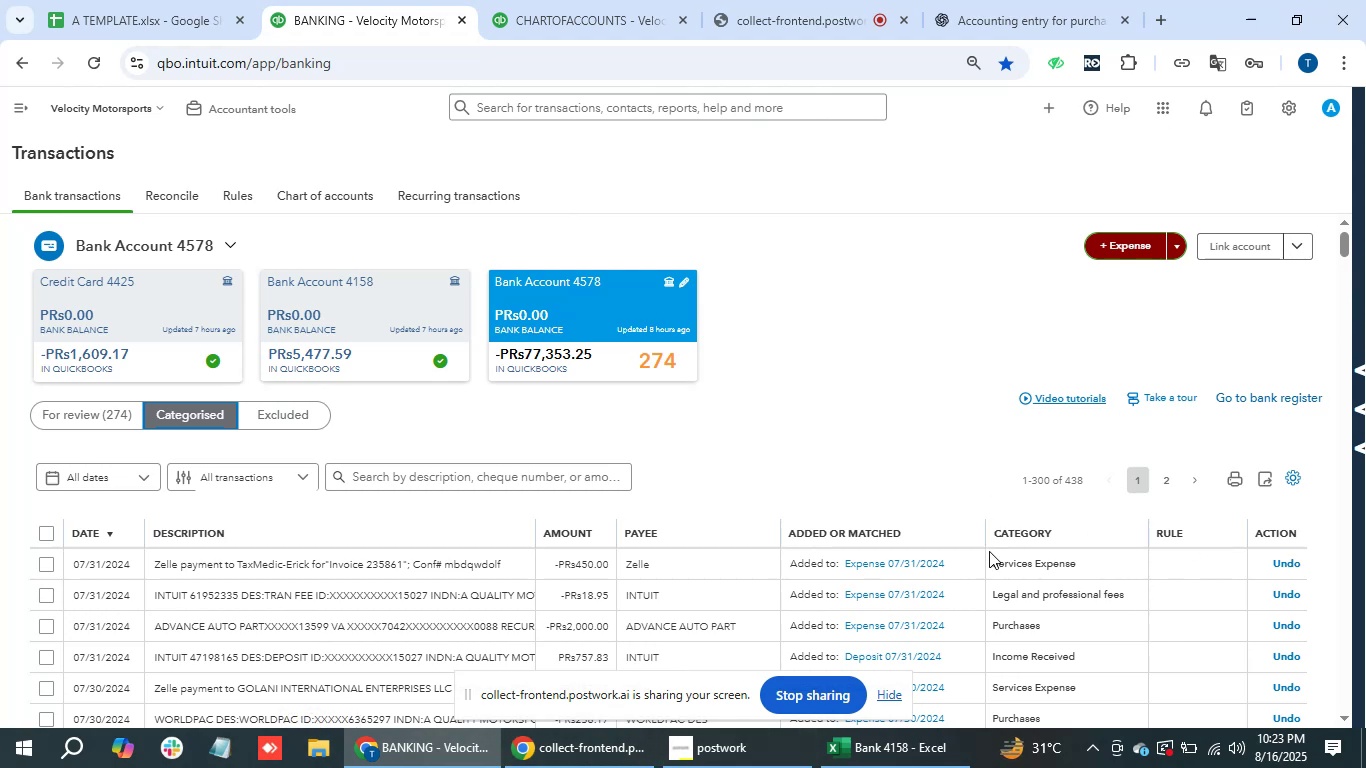 
scroll: coordinate [1186, 625], scroll_direction: down, amount: 6.0
 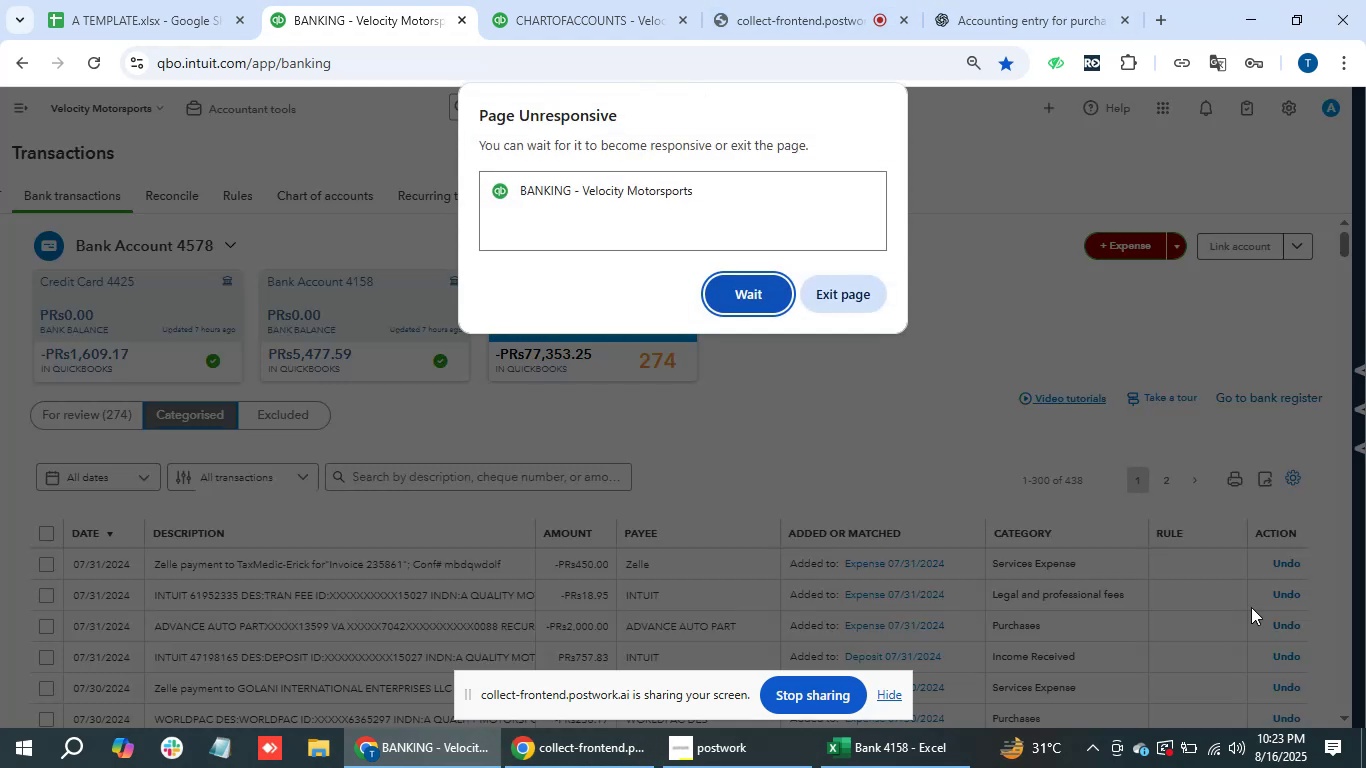 
left_click([751, 289])
 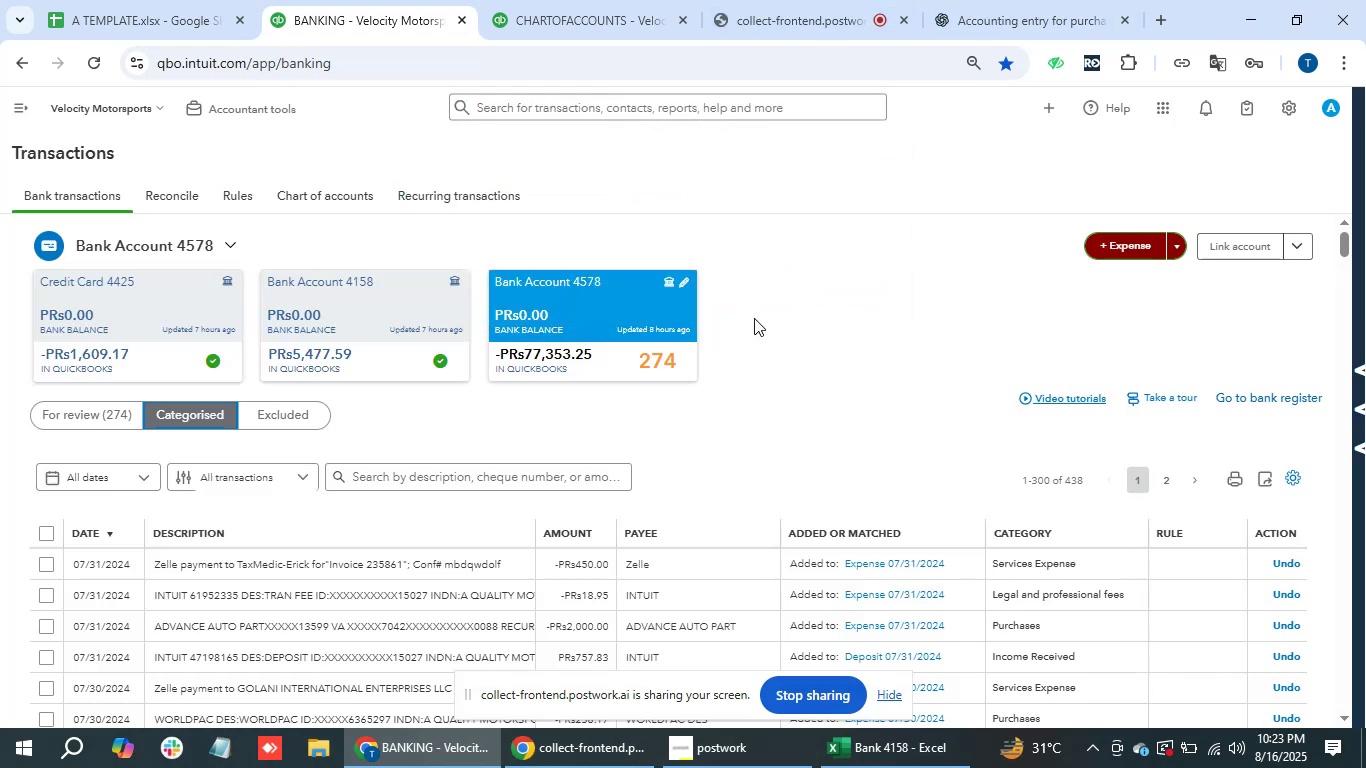 
scroll: coordinate [746, 452], scroll_direction: down, amount: 6.0
 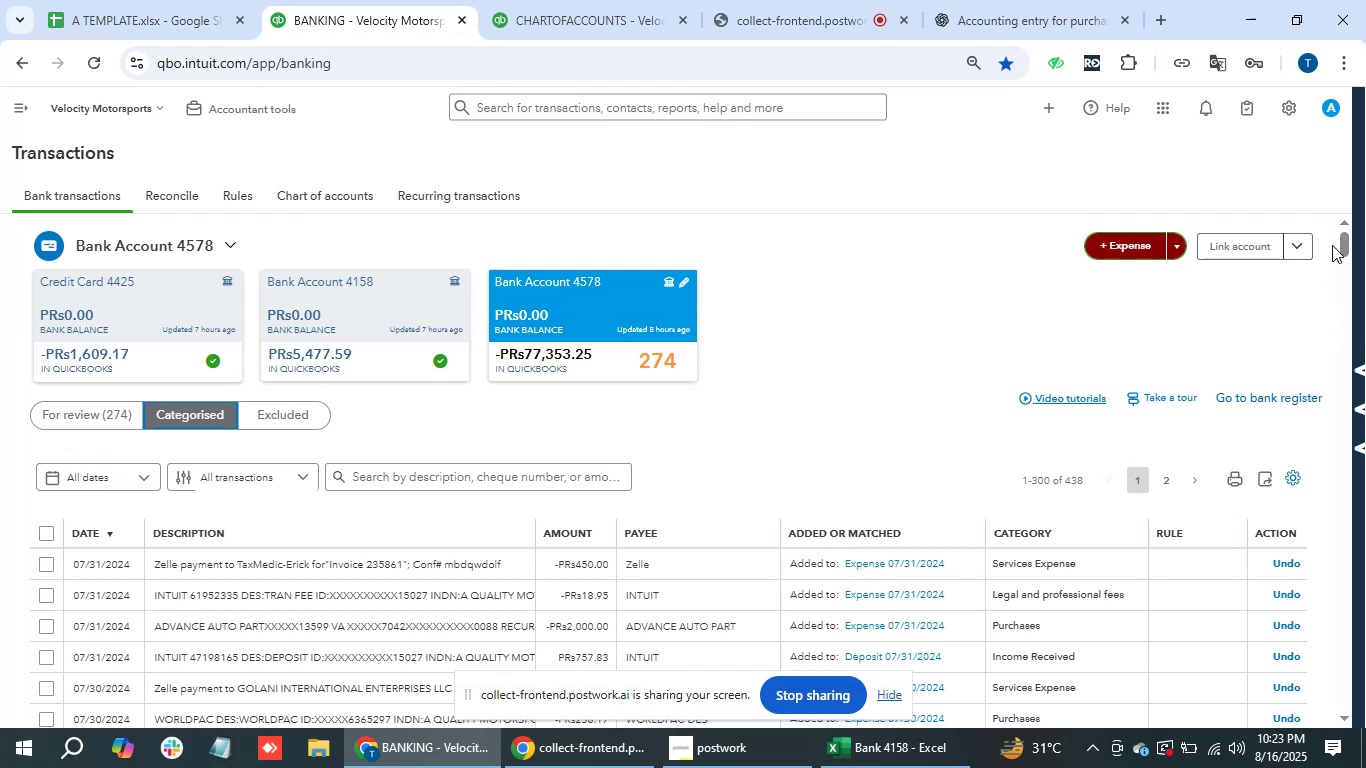 
left_click_drag(start_coordinate=[1343, 243], to_coordinate=[1345, 264])
 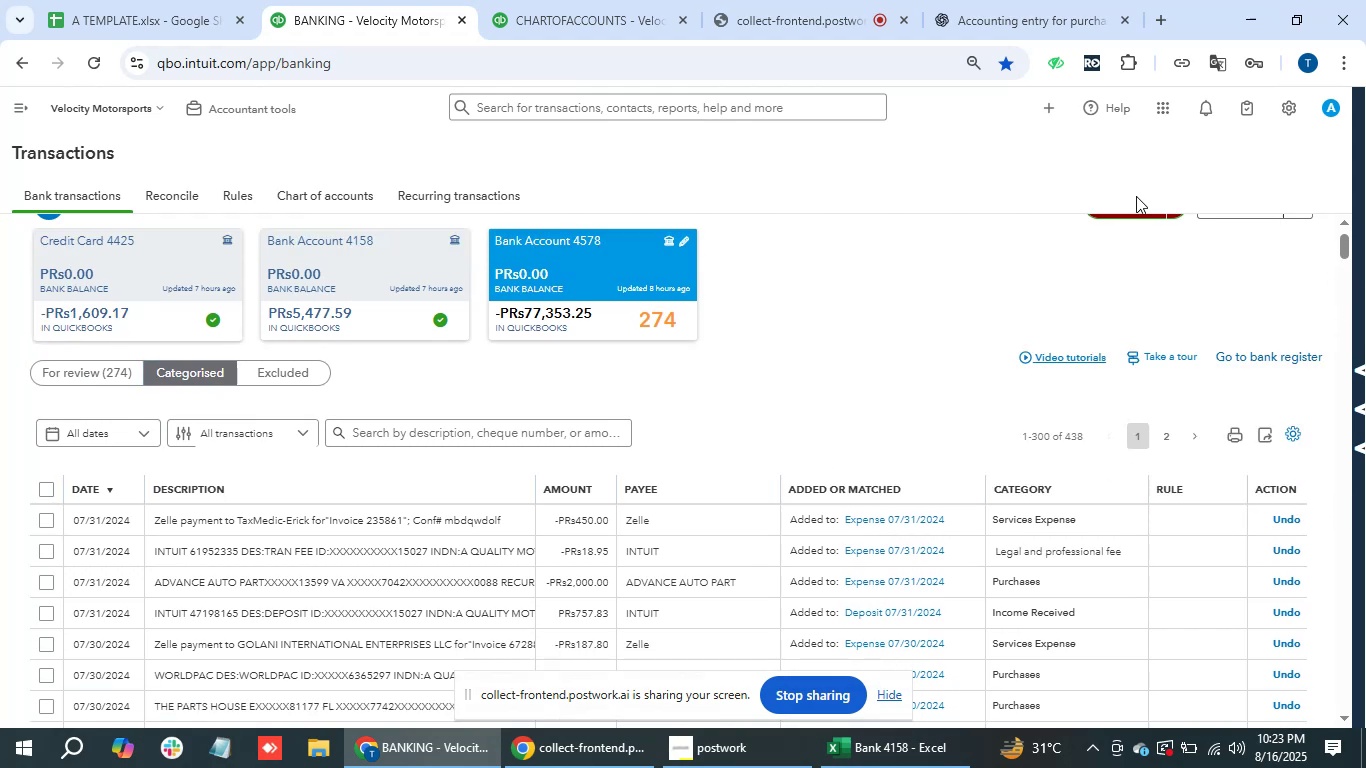 
wait(7.31)
 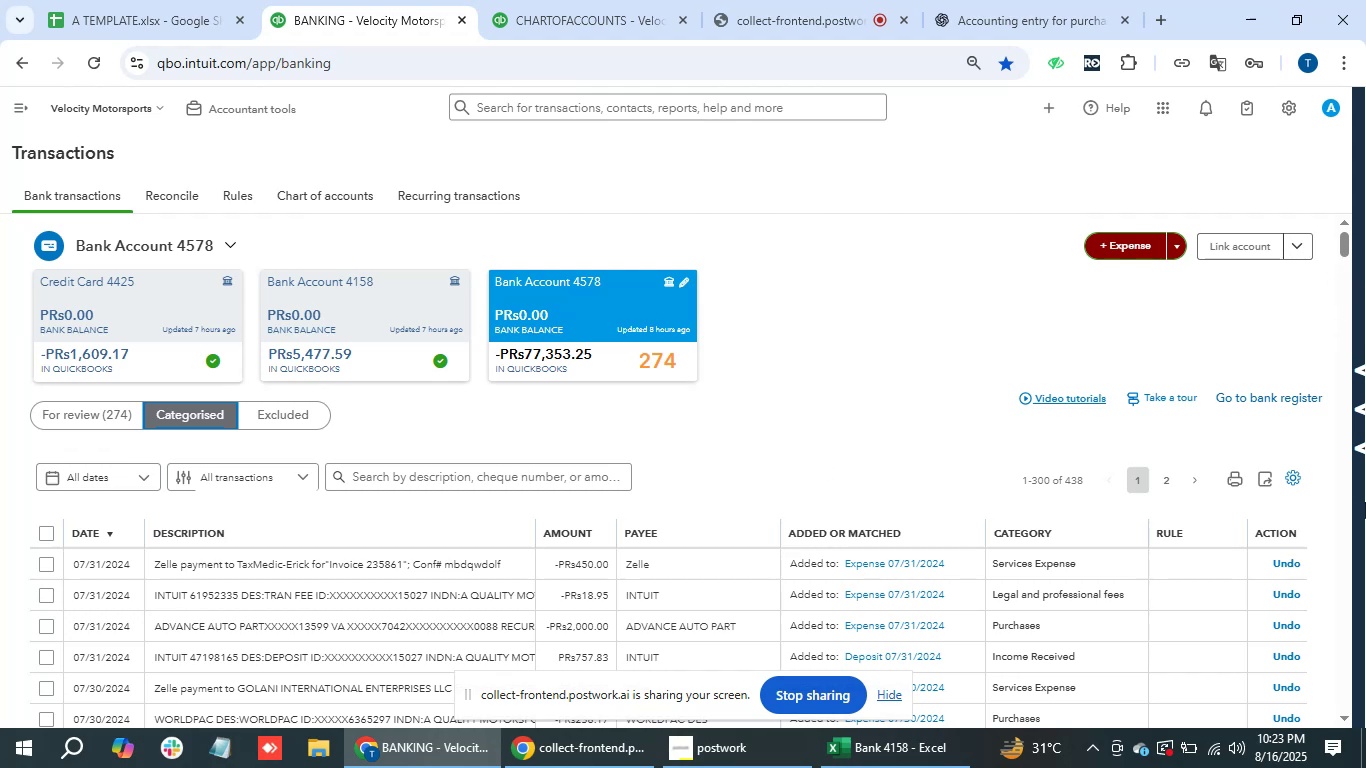 
left_click([439, 428])
 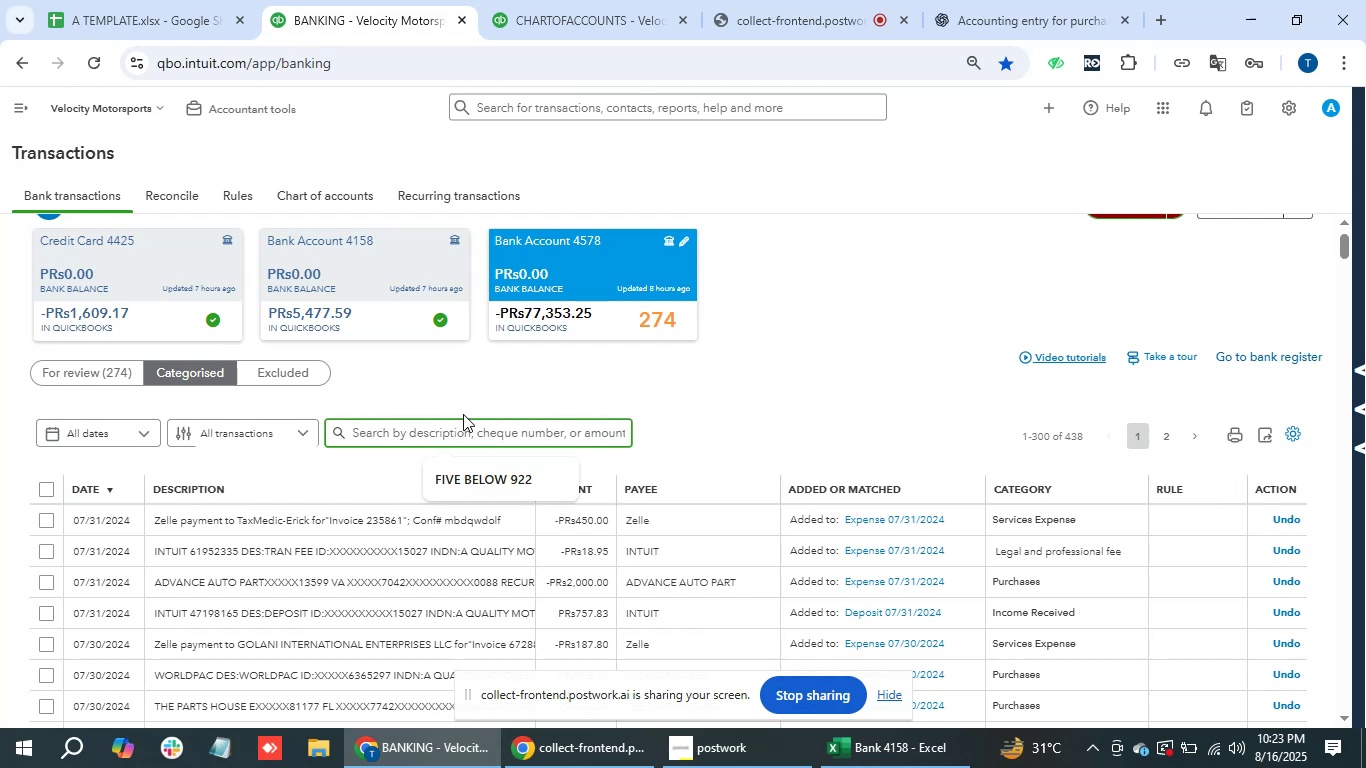 
wait(7.8)
 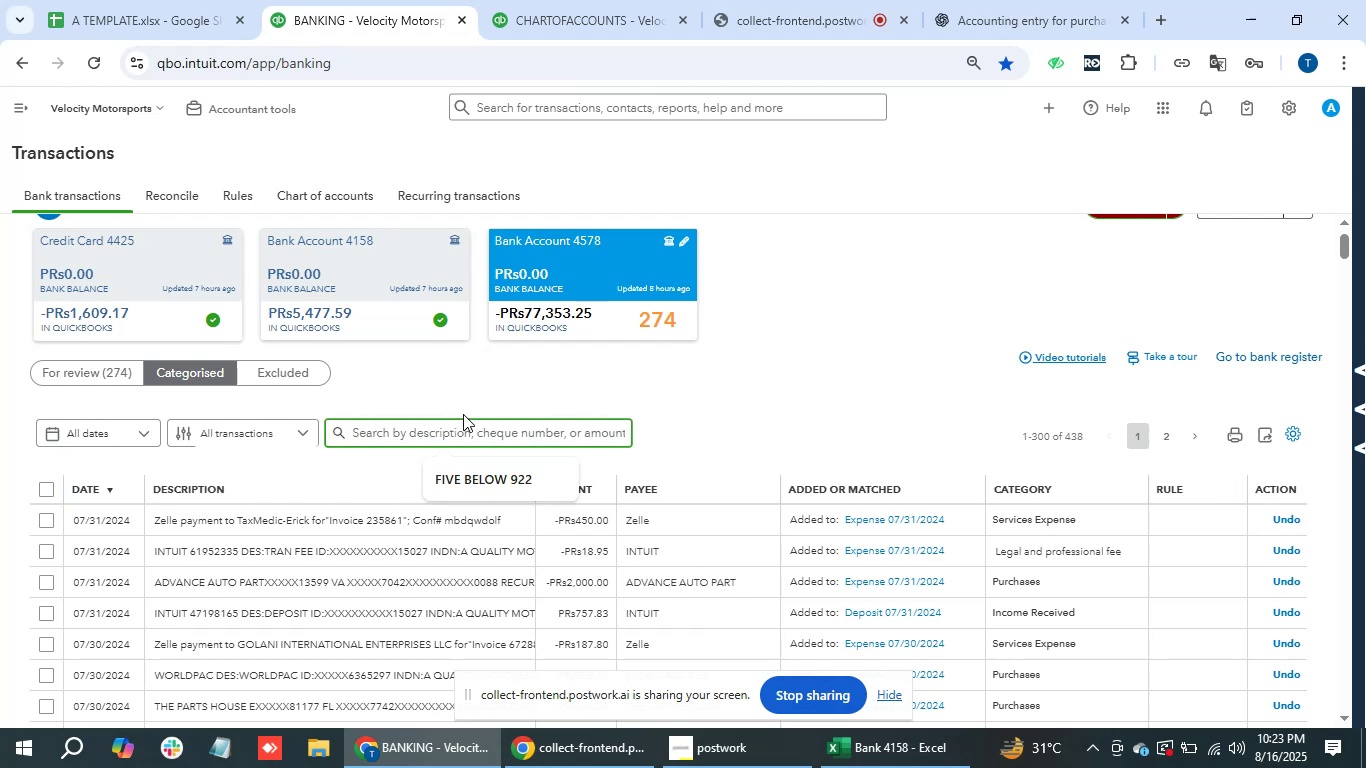 
scroll: coordinate [1110, 586], scroll_direction: down, amount: 16.0
 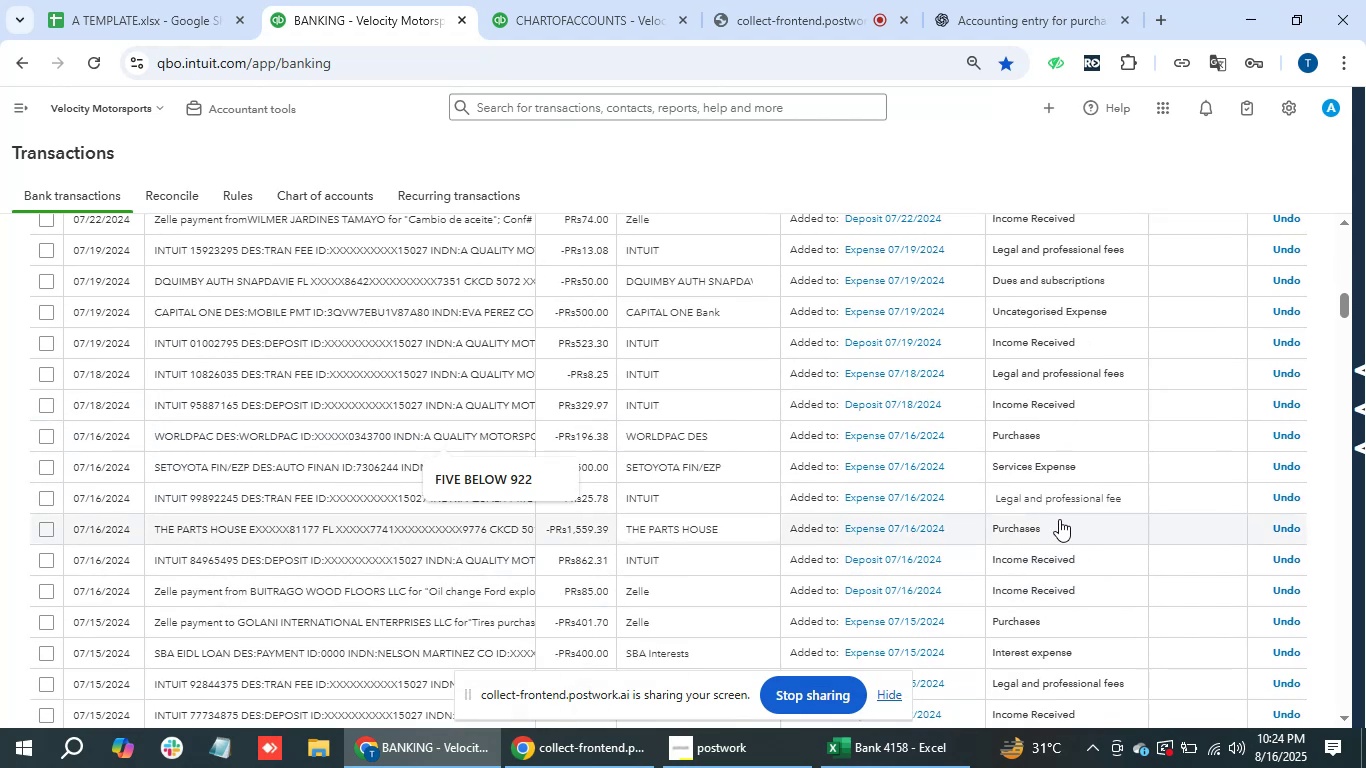 
mouse_move([1008, 525])
 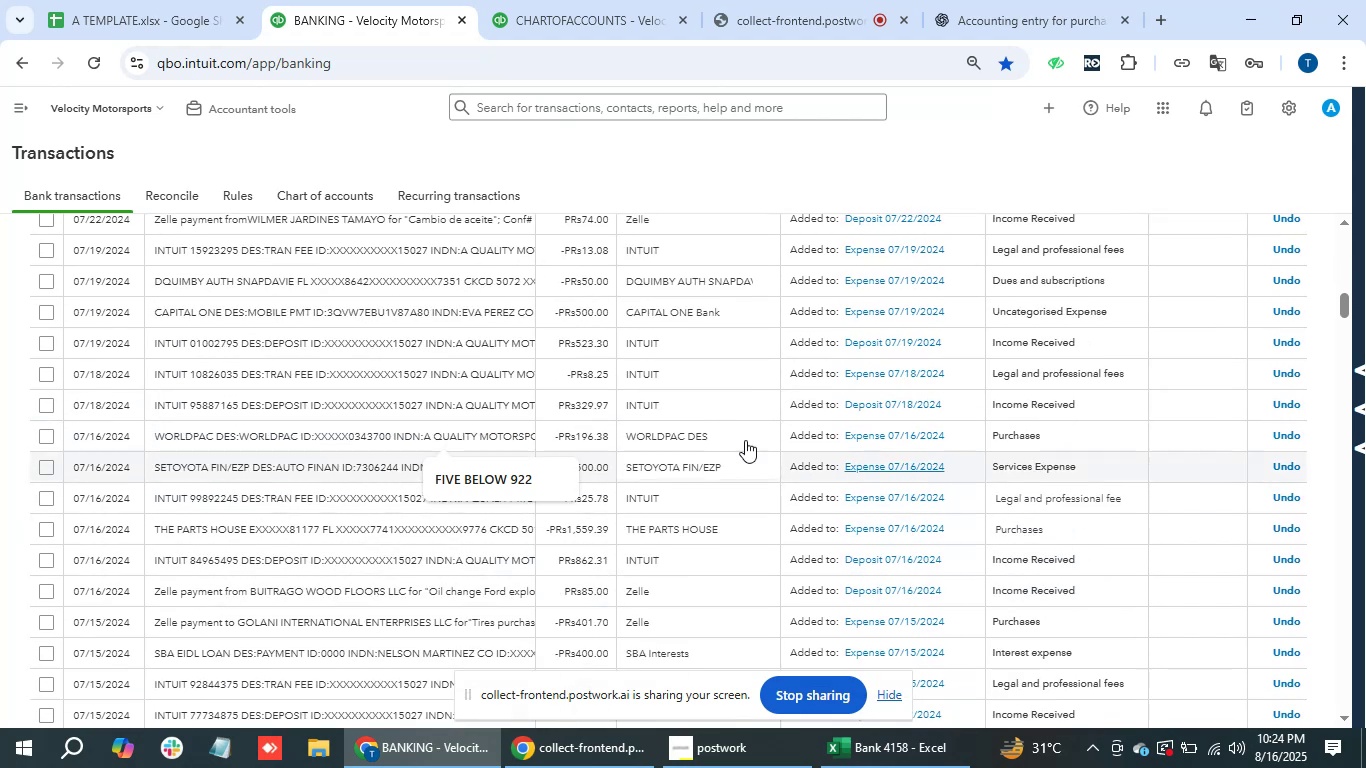 
scroll: coordinate [651, 432], scroll_direction: up, amount: 33.0
 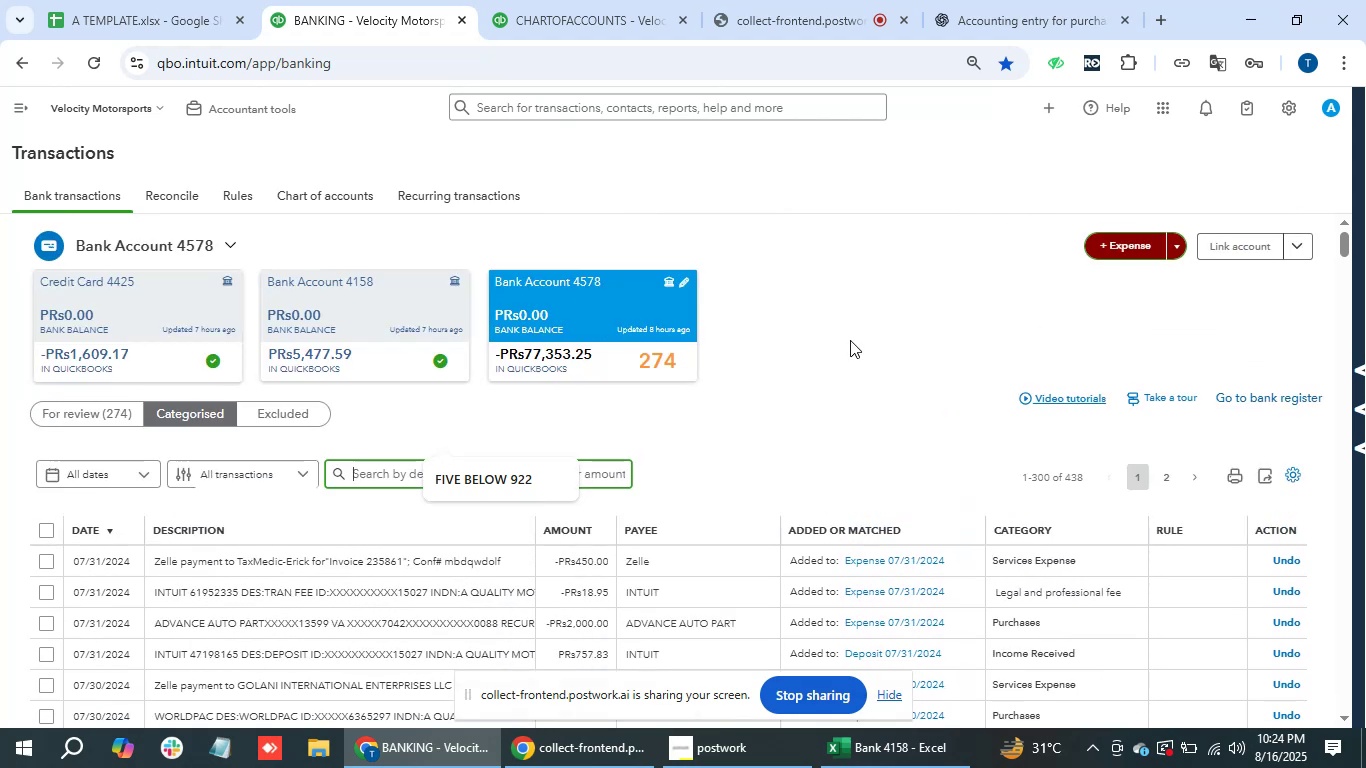 
left_click([850, 340])
 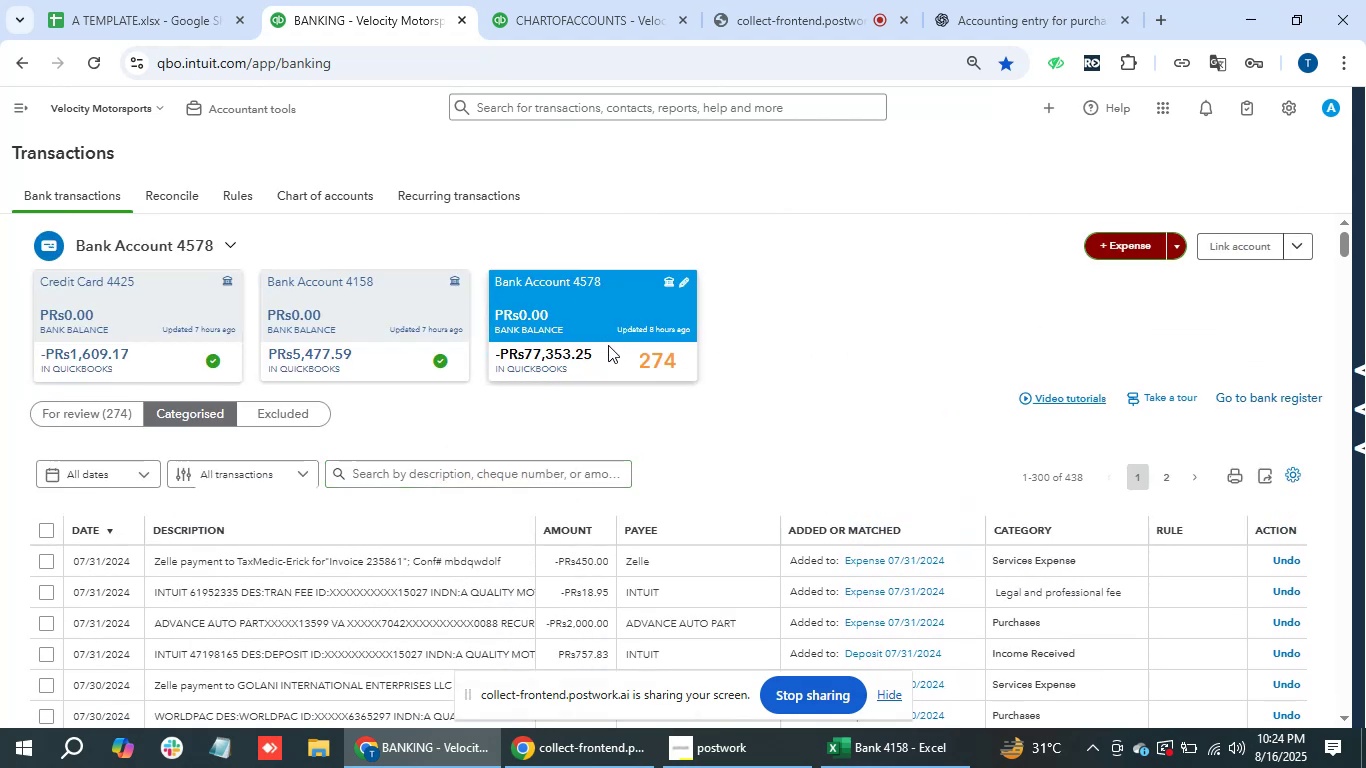 
left_click([607, 345])
 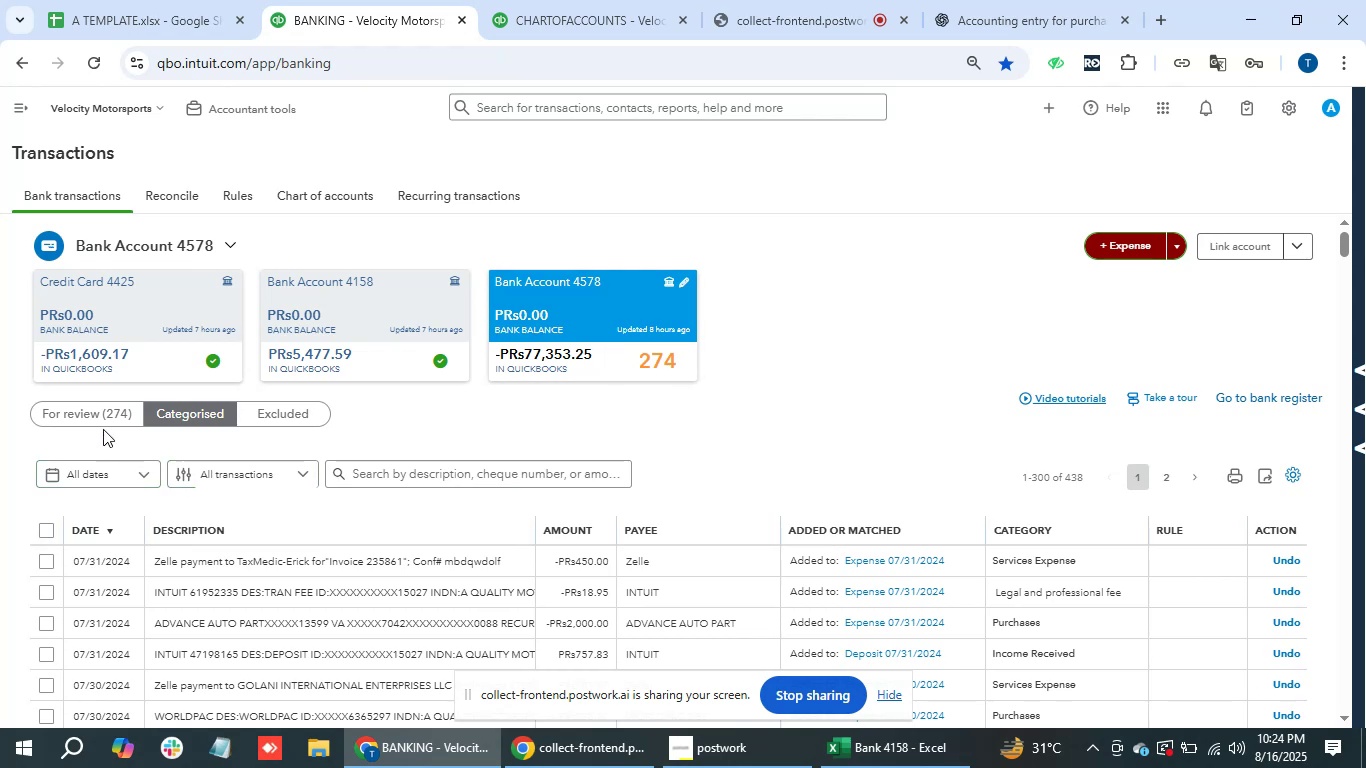 
left_click([89, 413])
 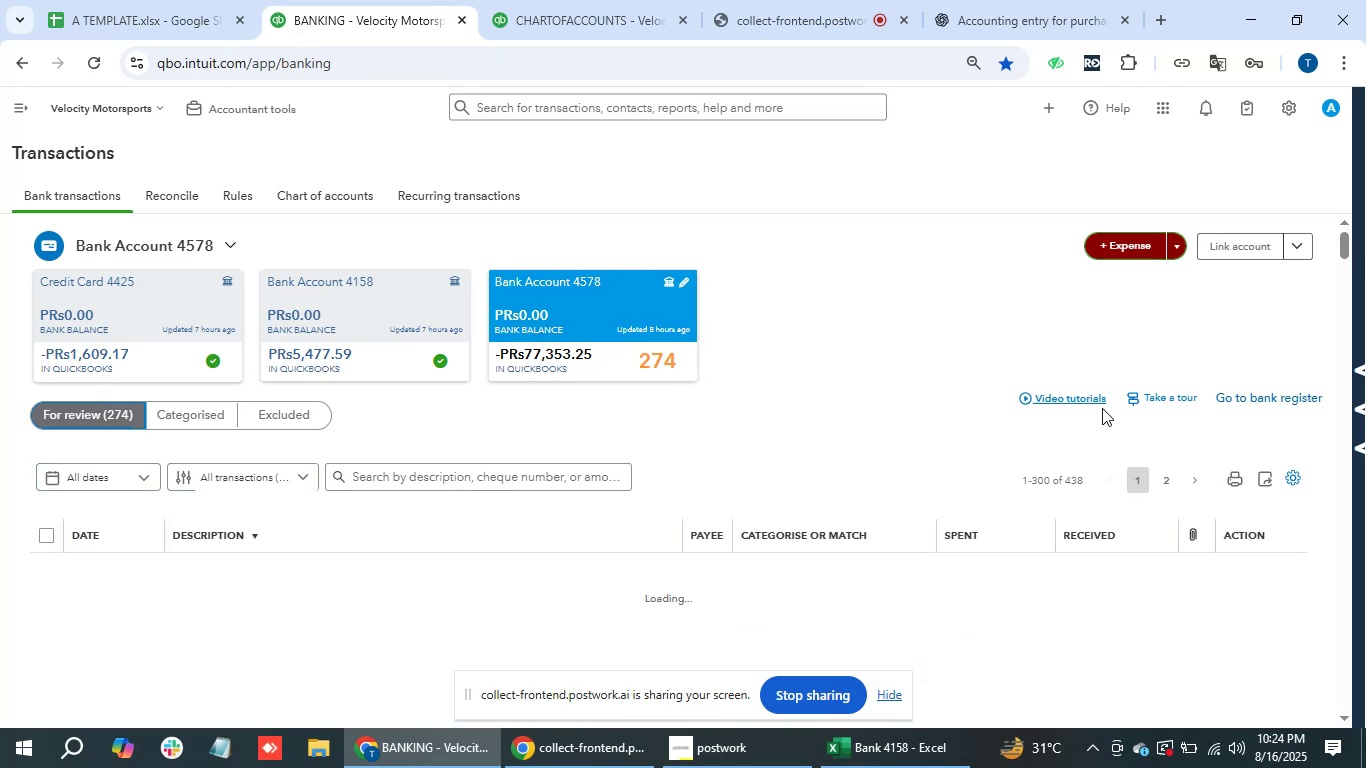 
wait(9.59)
 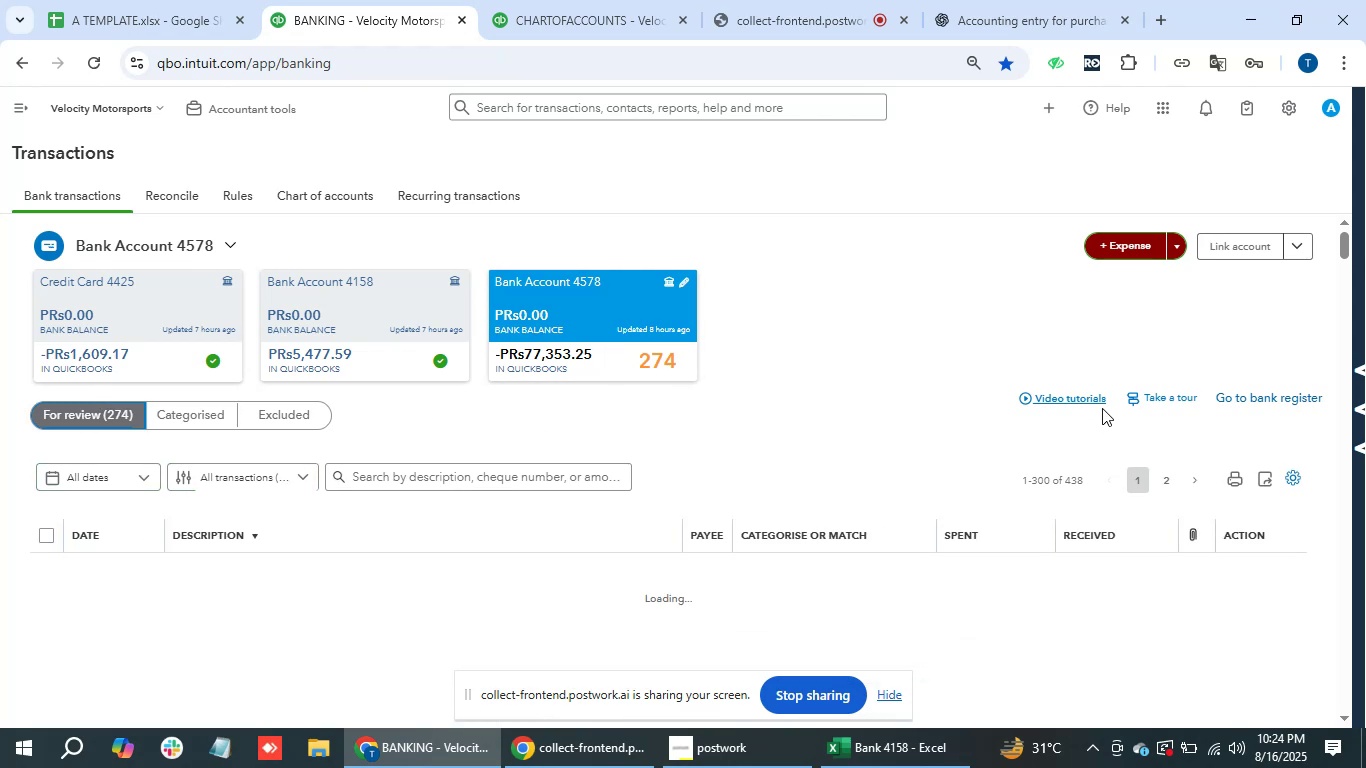 
mouse_move([622, 22])
 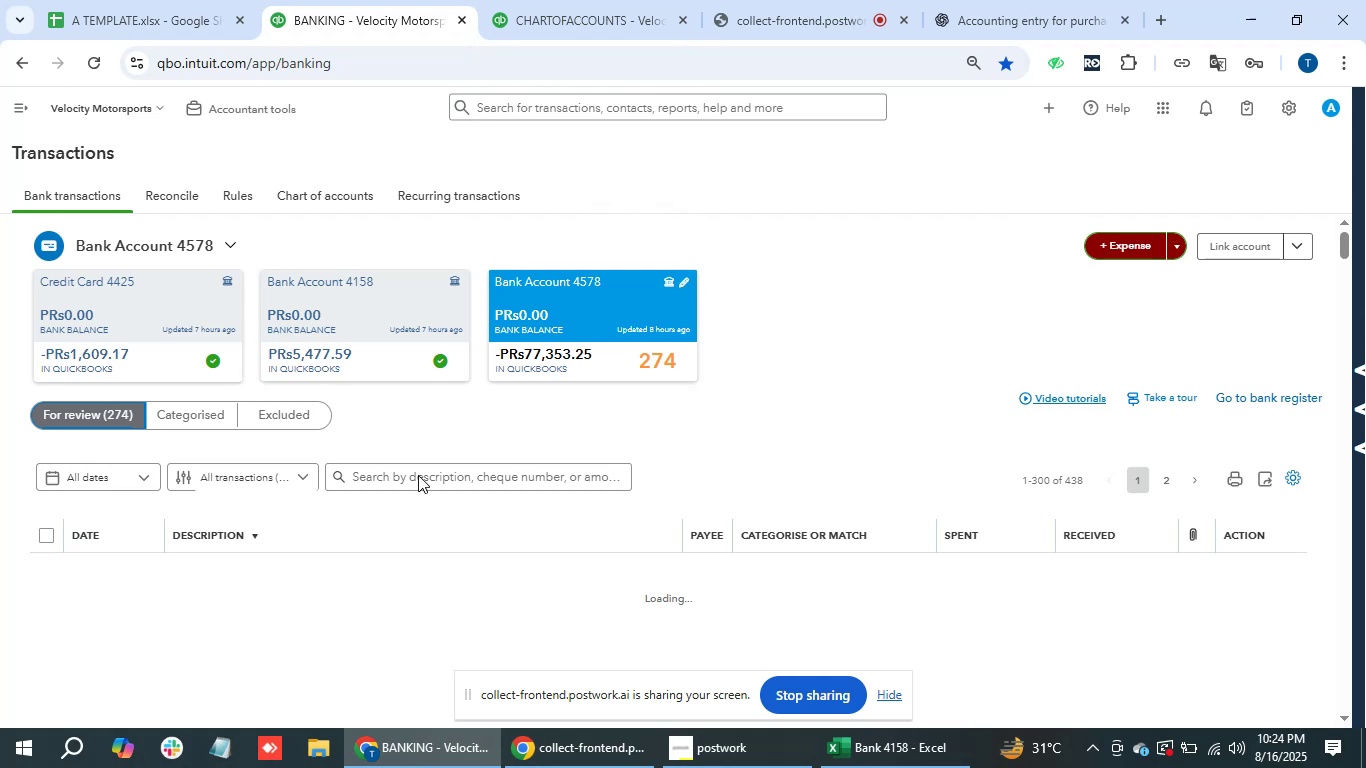 
wait(14.7)
 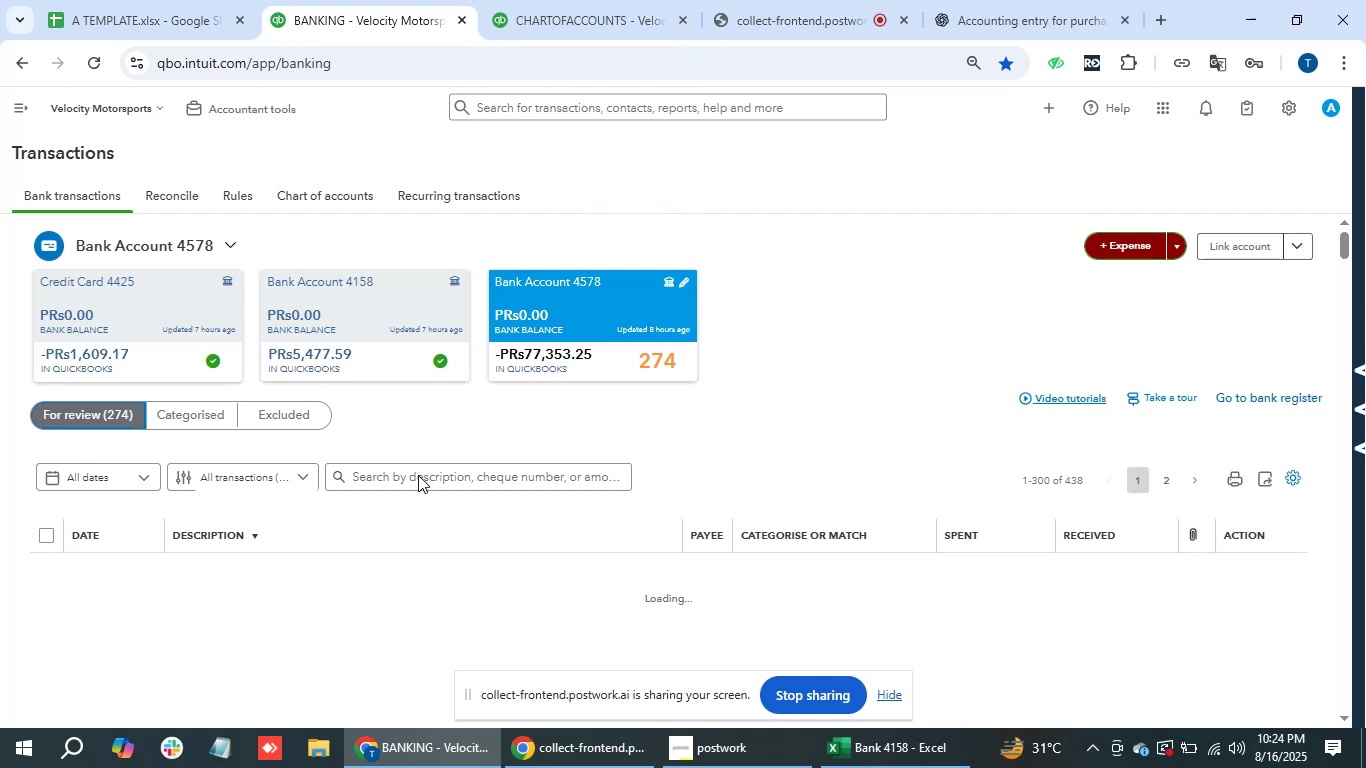 
scroll: coordinate [489, 505], scroll_direction: down, amount: 8.0
 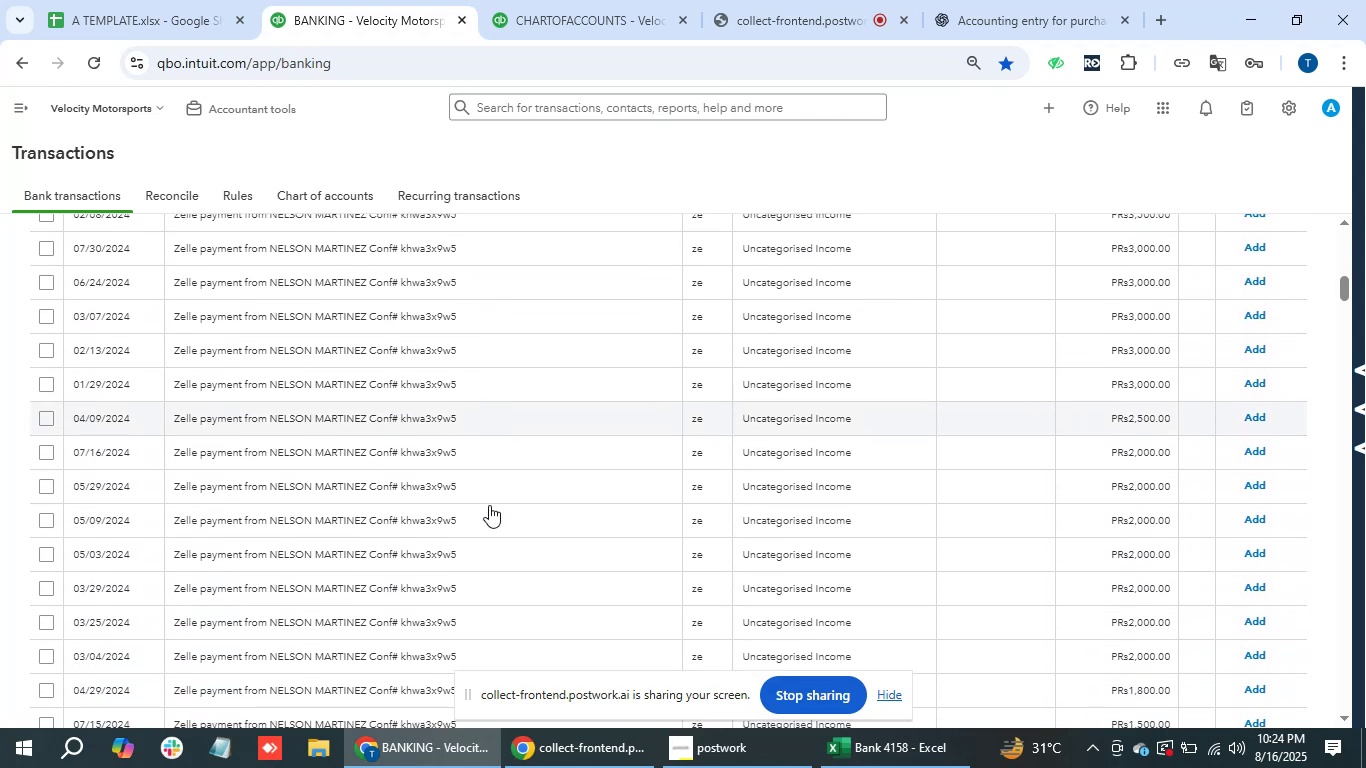 
scroll: coordinate [517, 508], scroll_direction: down, amount: 3.0
 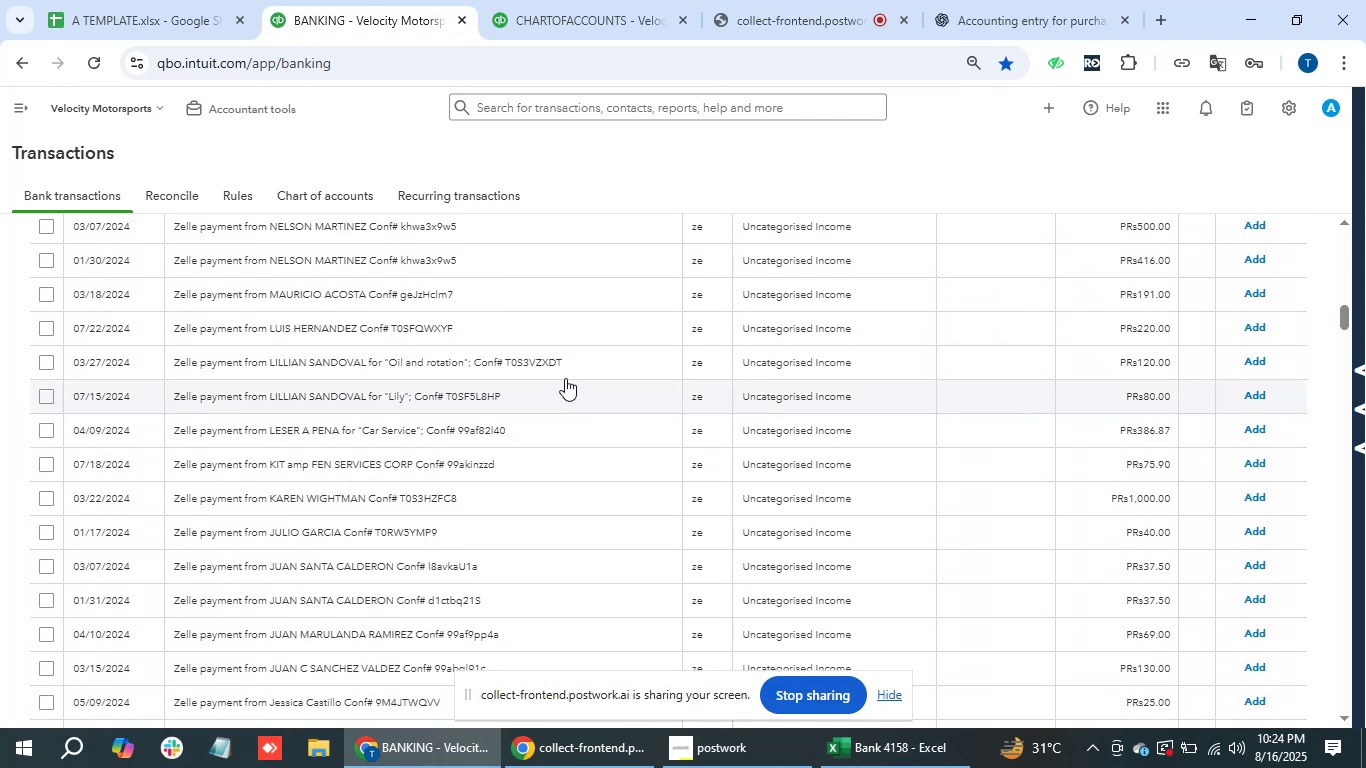 
scroll: coordinate [550, 352], scroll_direction: up, amount: 17.0
 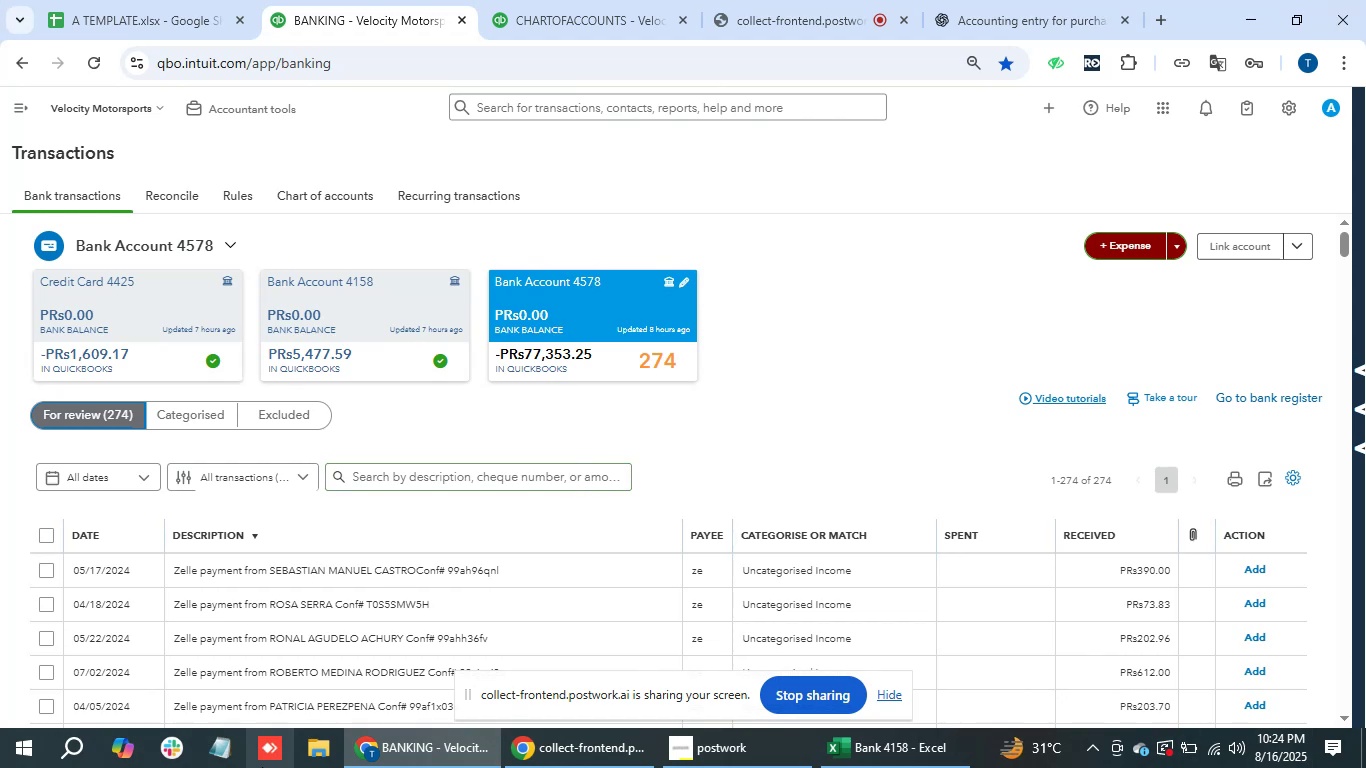 
wait(6.4)
 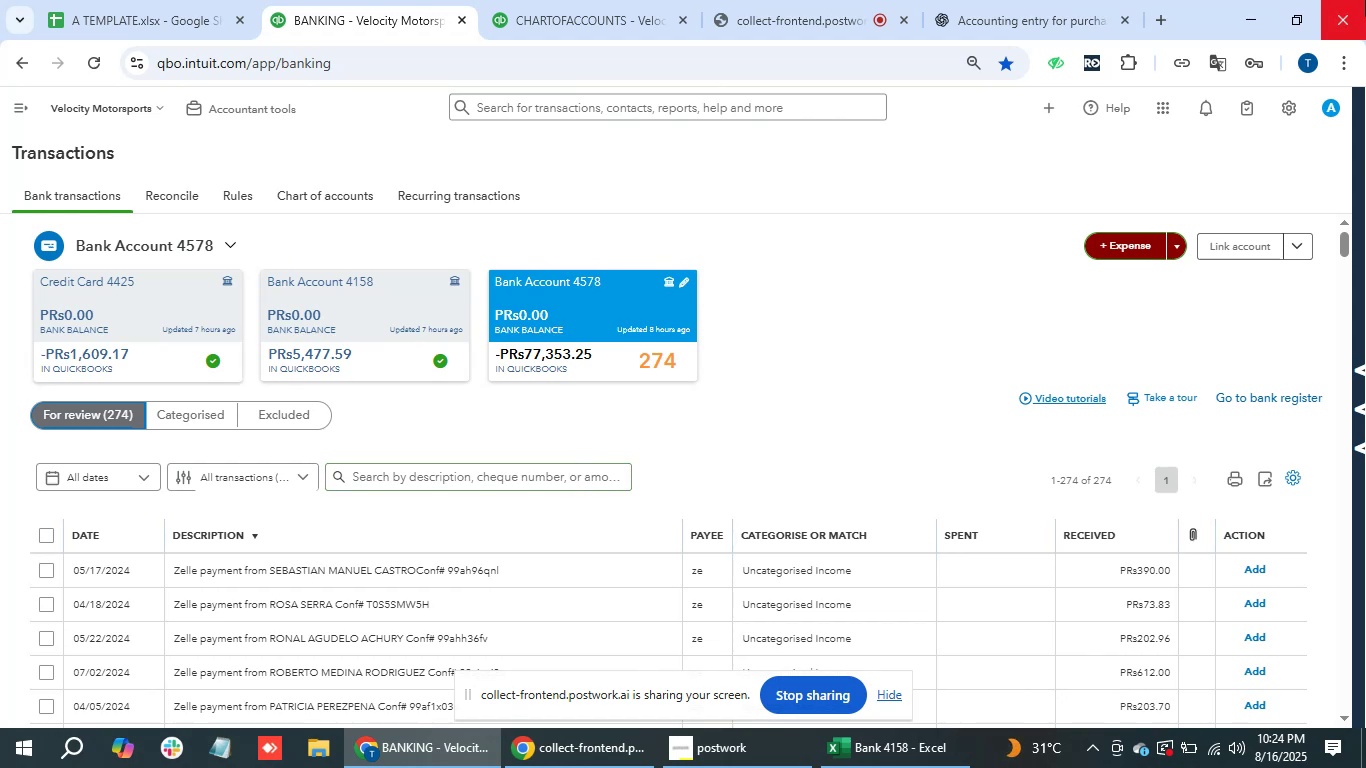 
scroll: coordinate [528, 726], scroll_direction: down, amount: 2.0
 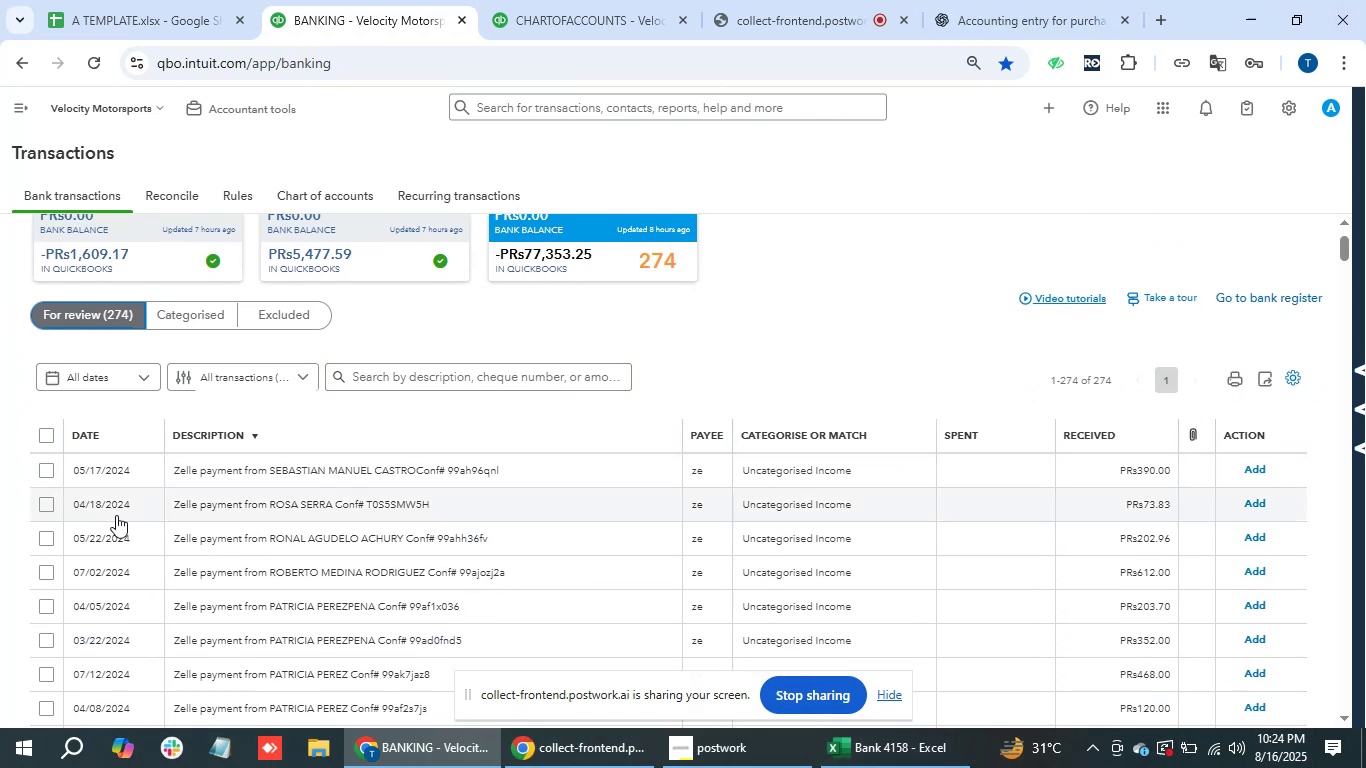 
left_click([308, 469])
 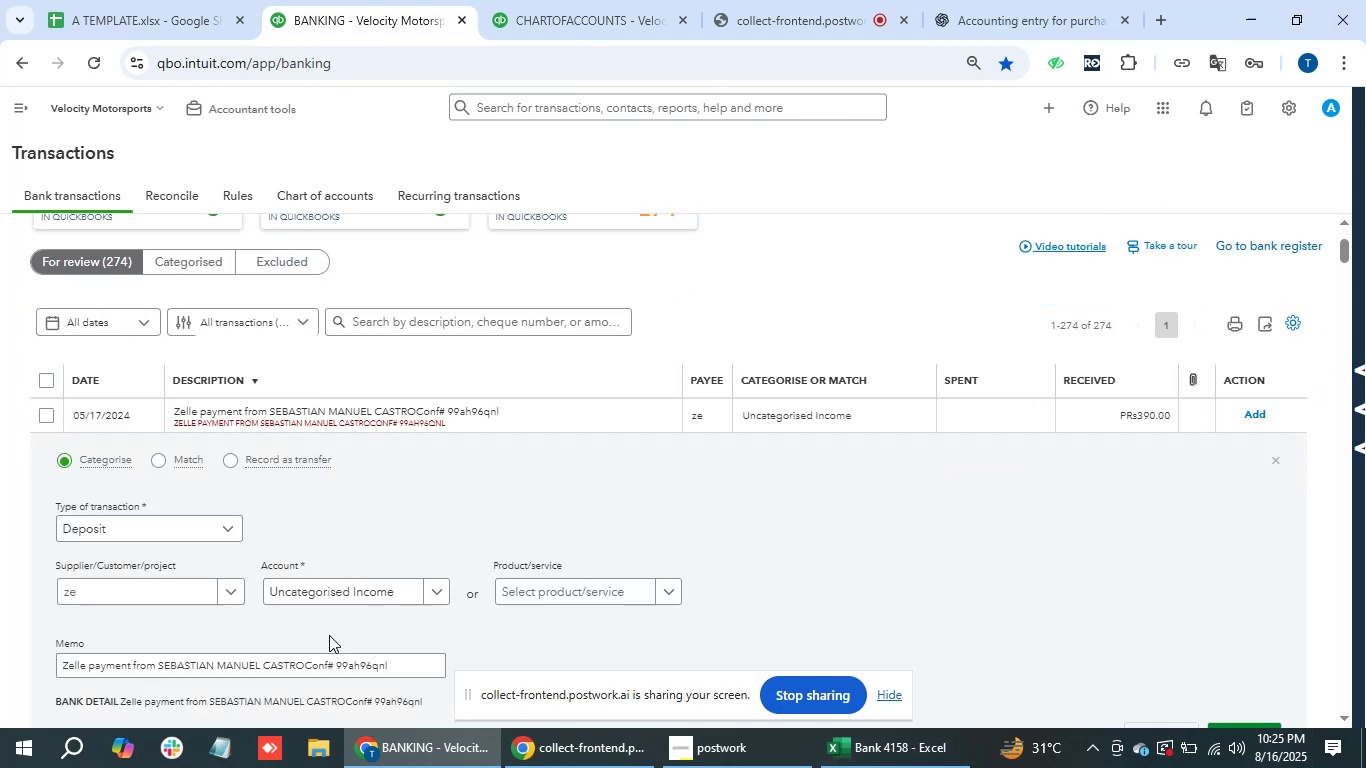 
left_click([118, 584])
 